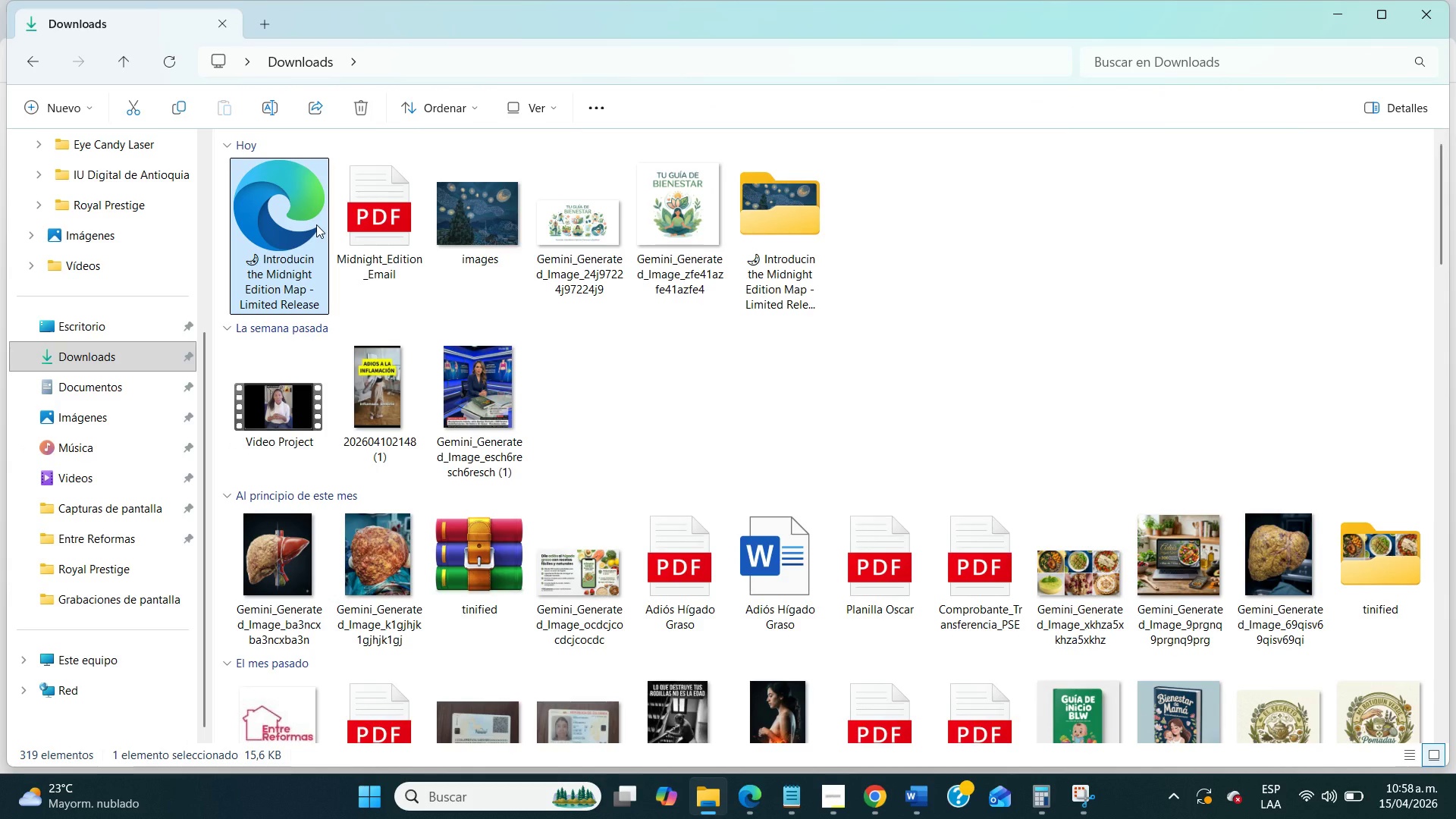 
key(Delete)
 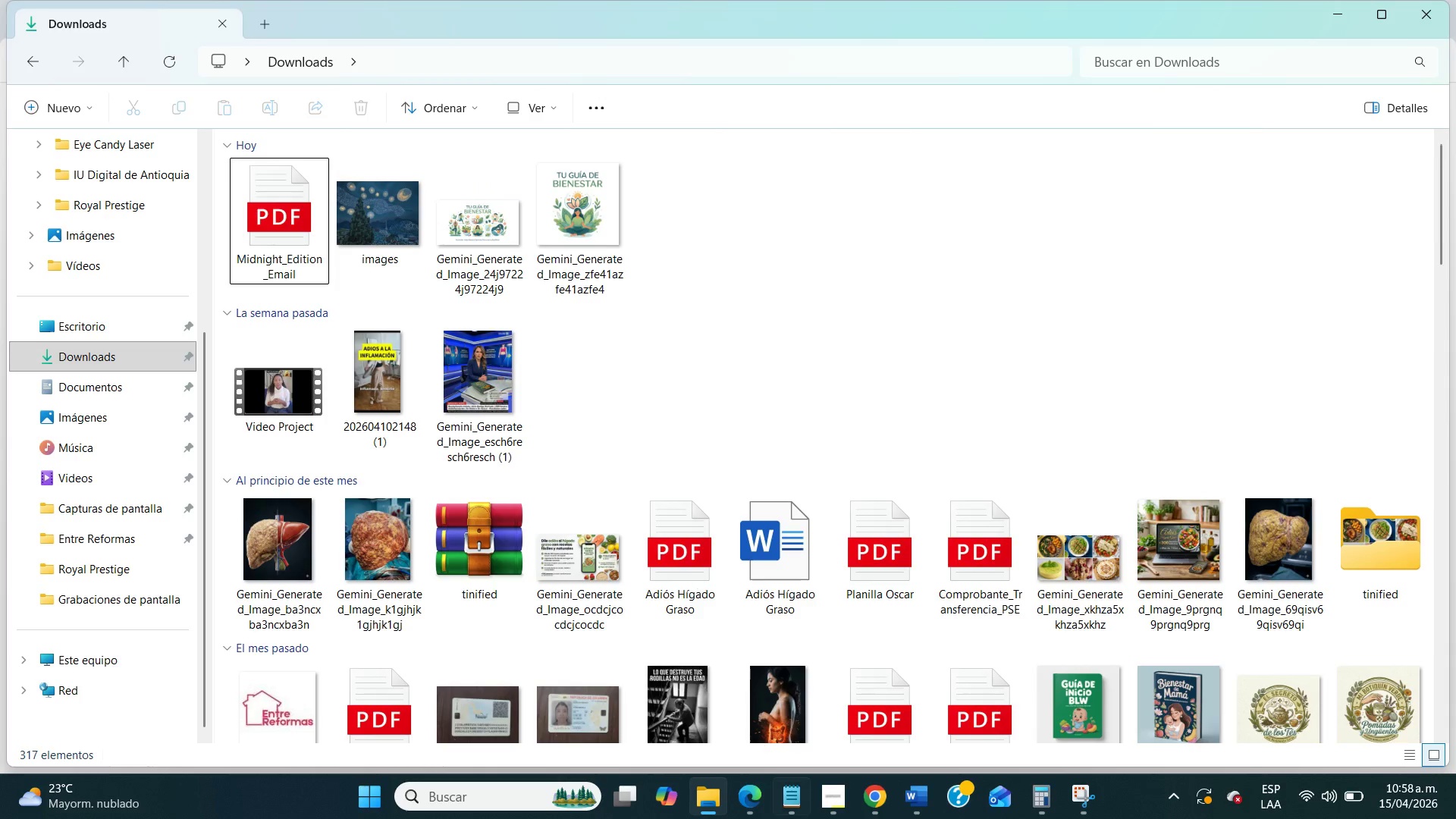 
left_click([748, 806])
 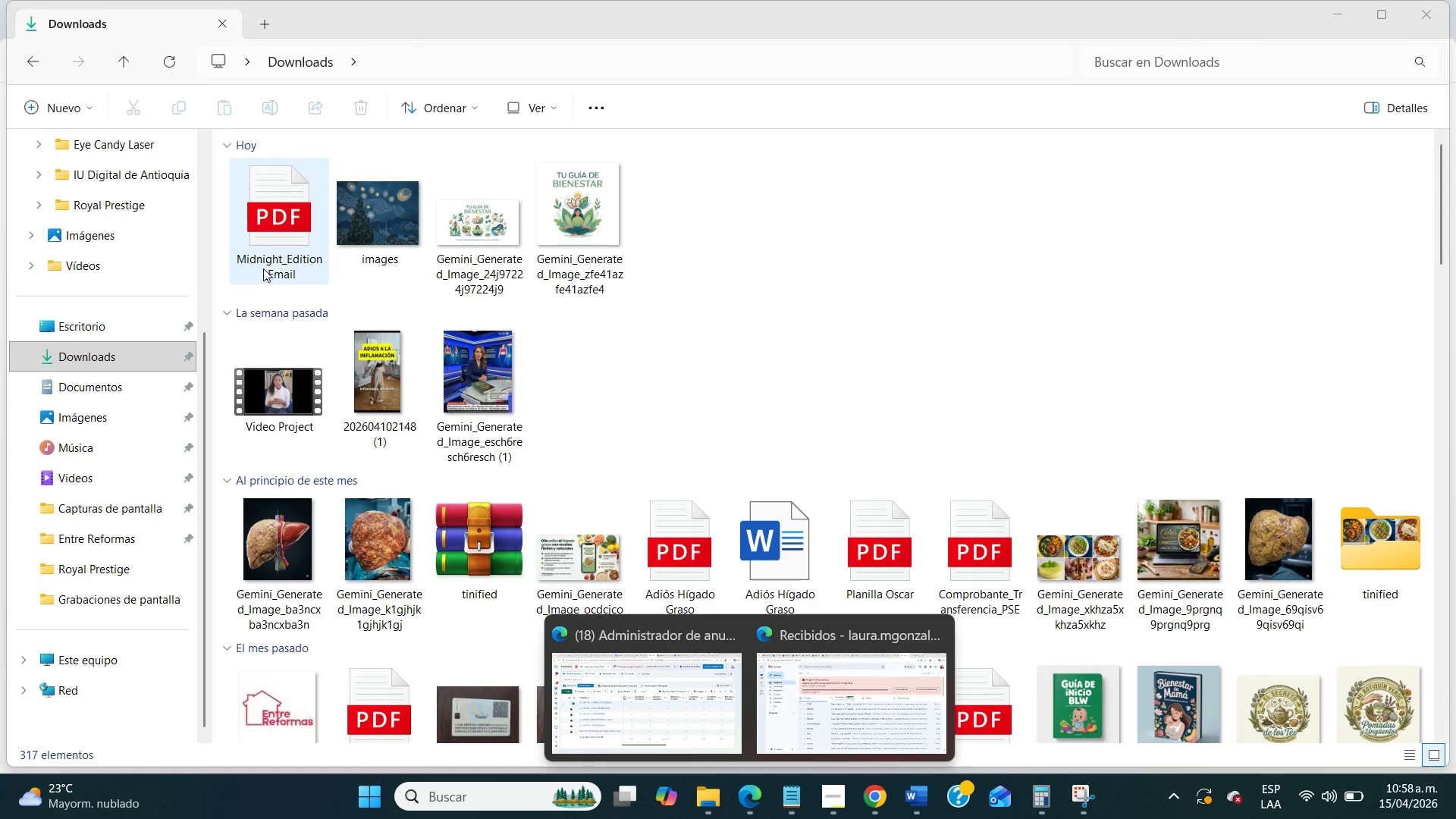 
double_click([263, 268])
 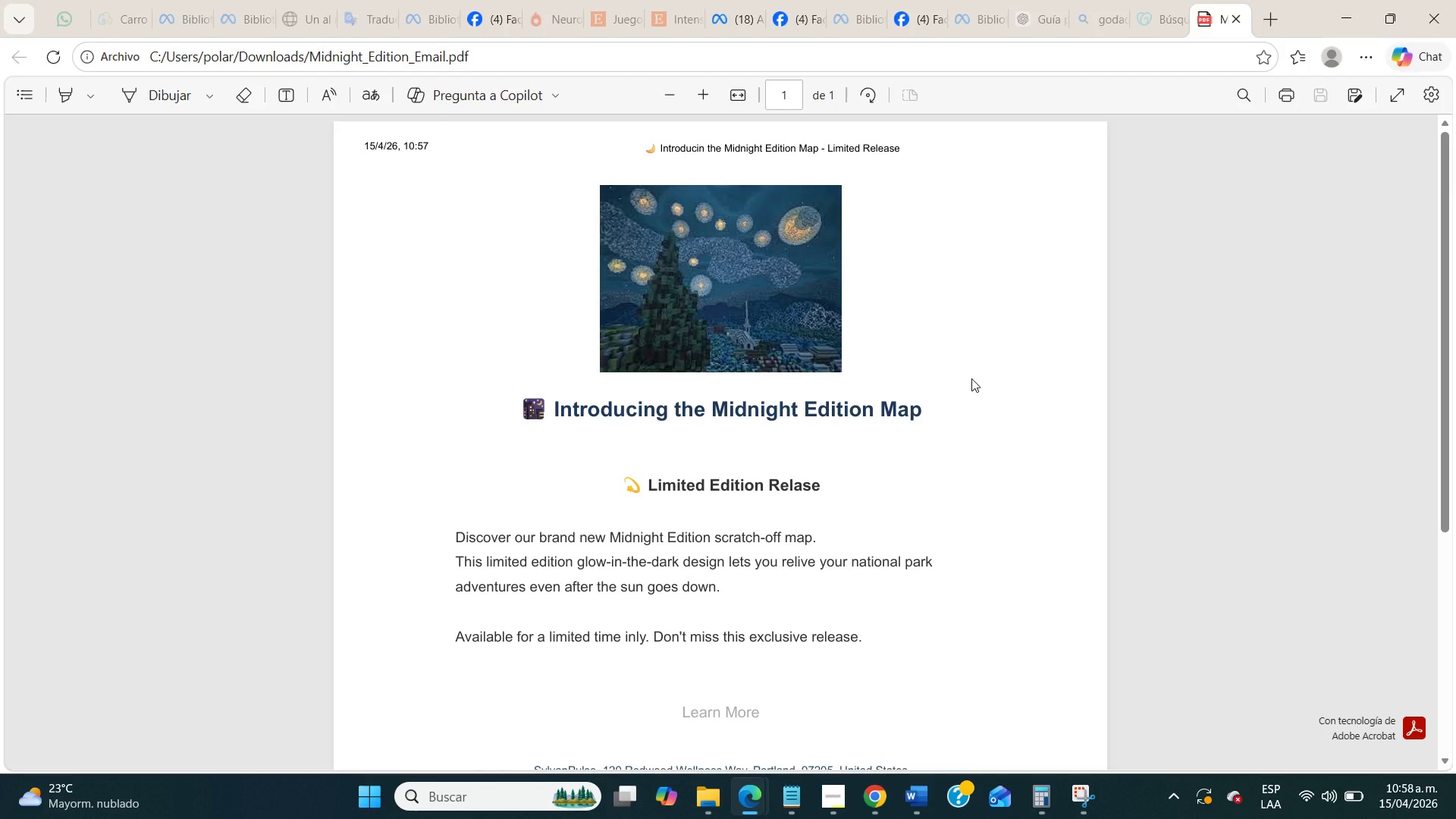 
scroll: coordinate [971, 378], scroll_direction: down, amount: 1.0
 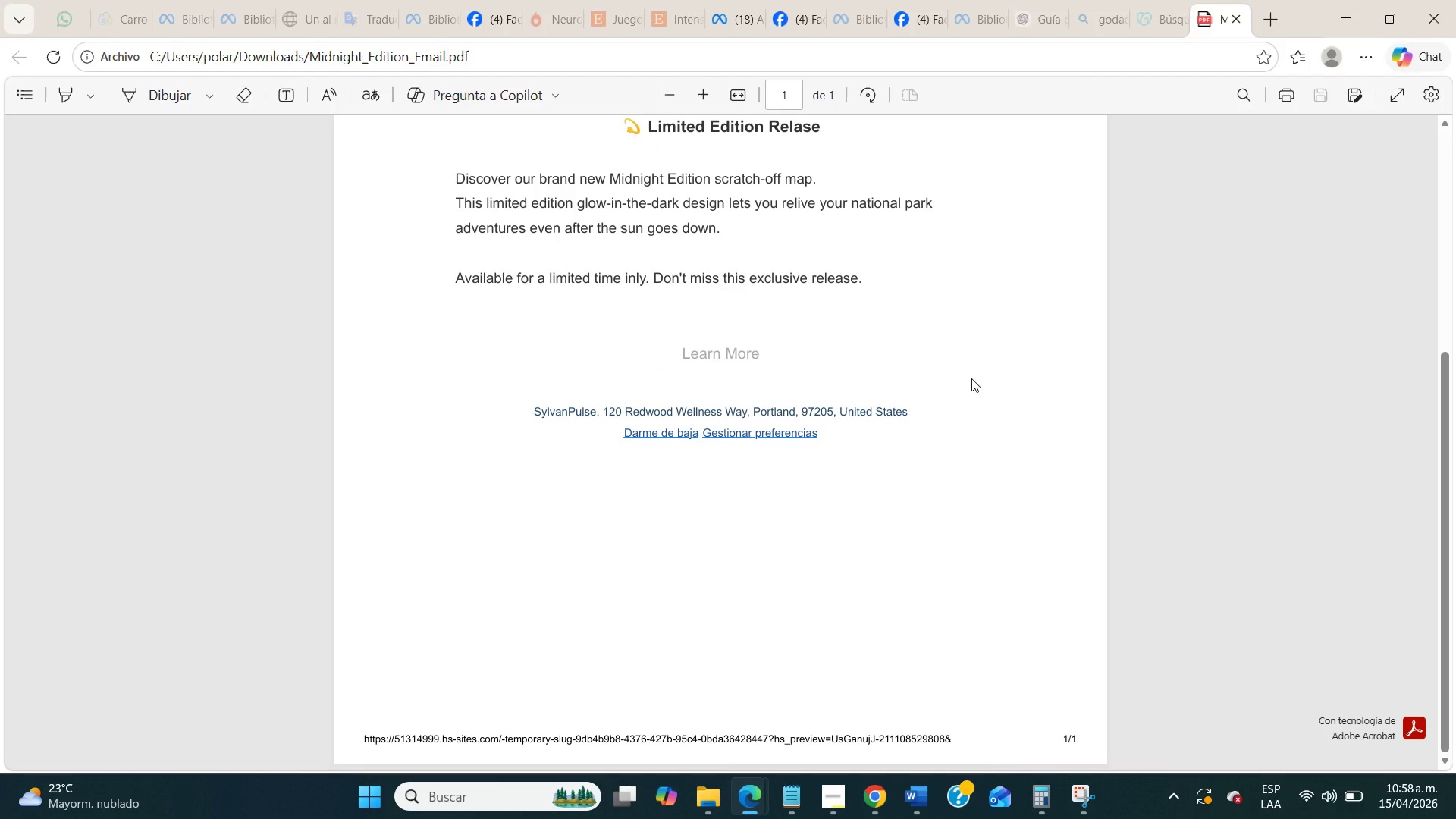 
scroll: coordinate [971, 378], scroll_direction: up, amount: 13.0
 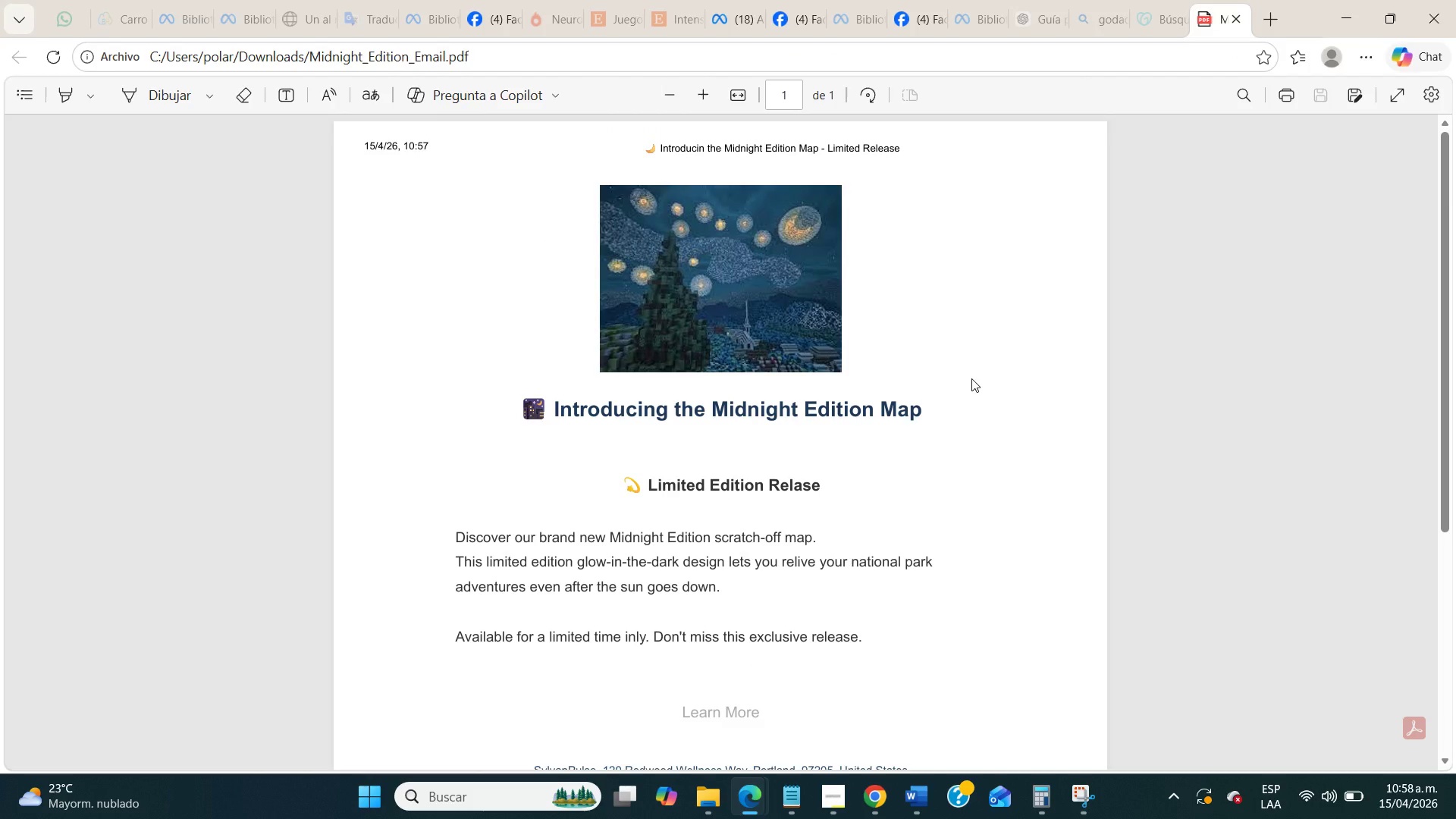 
wait(11.29)
 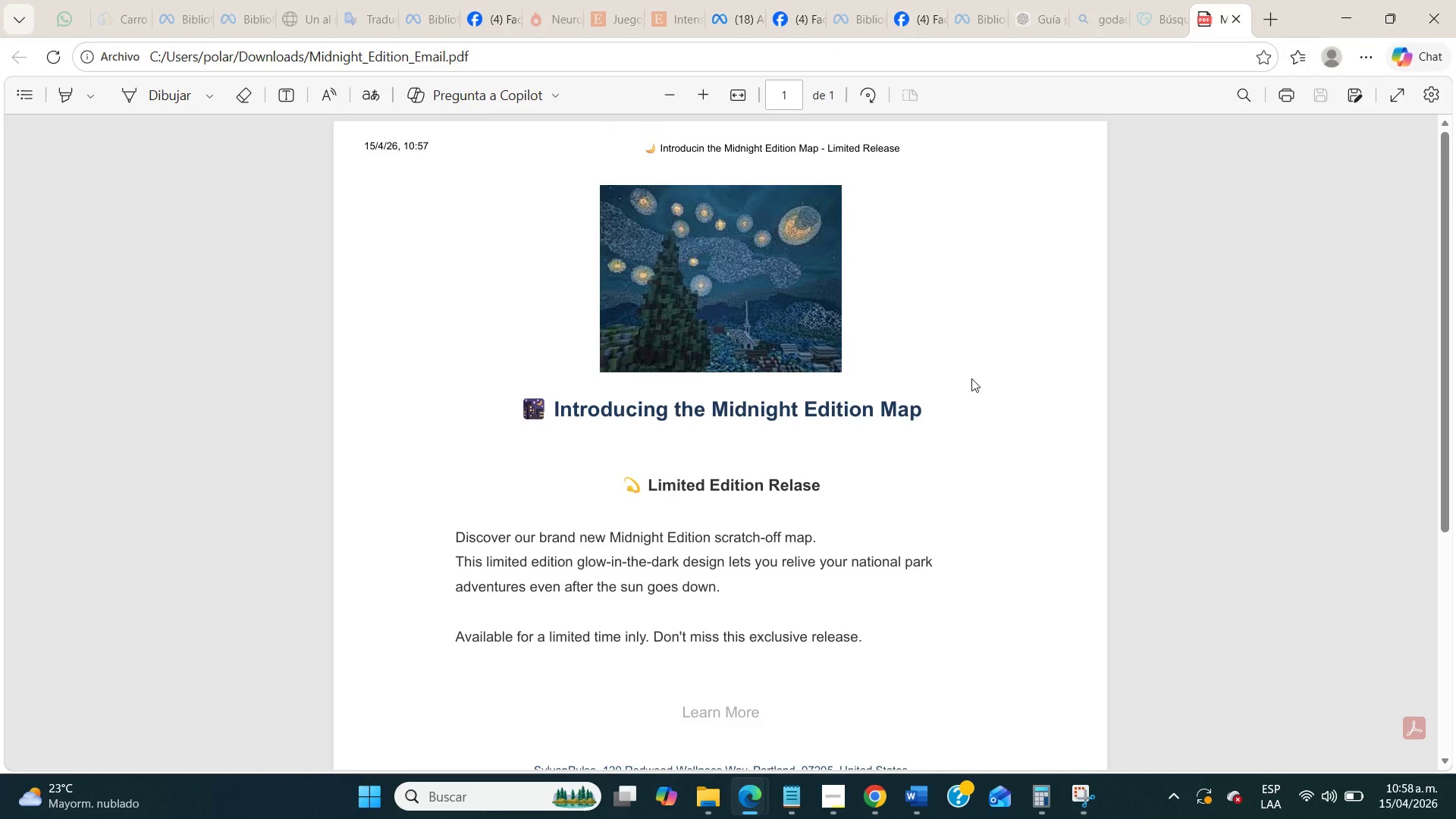 
scroll: coordinate [965, 386], scroll_direction: down, amount: 7.0
 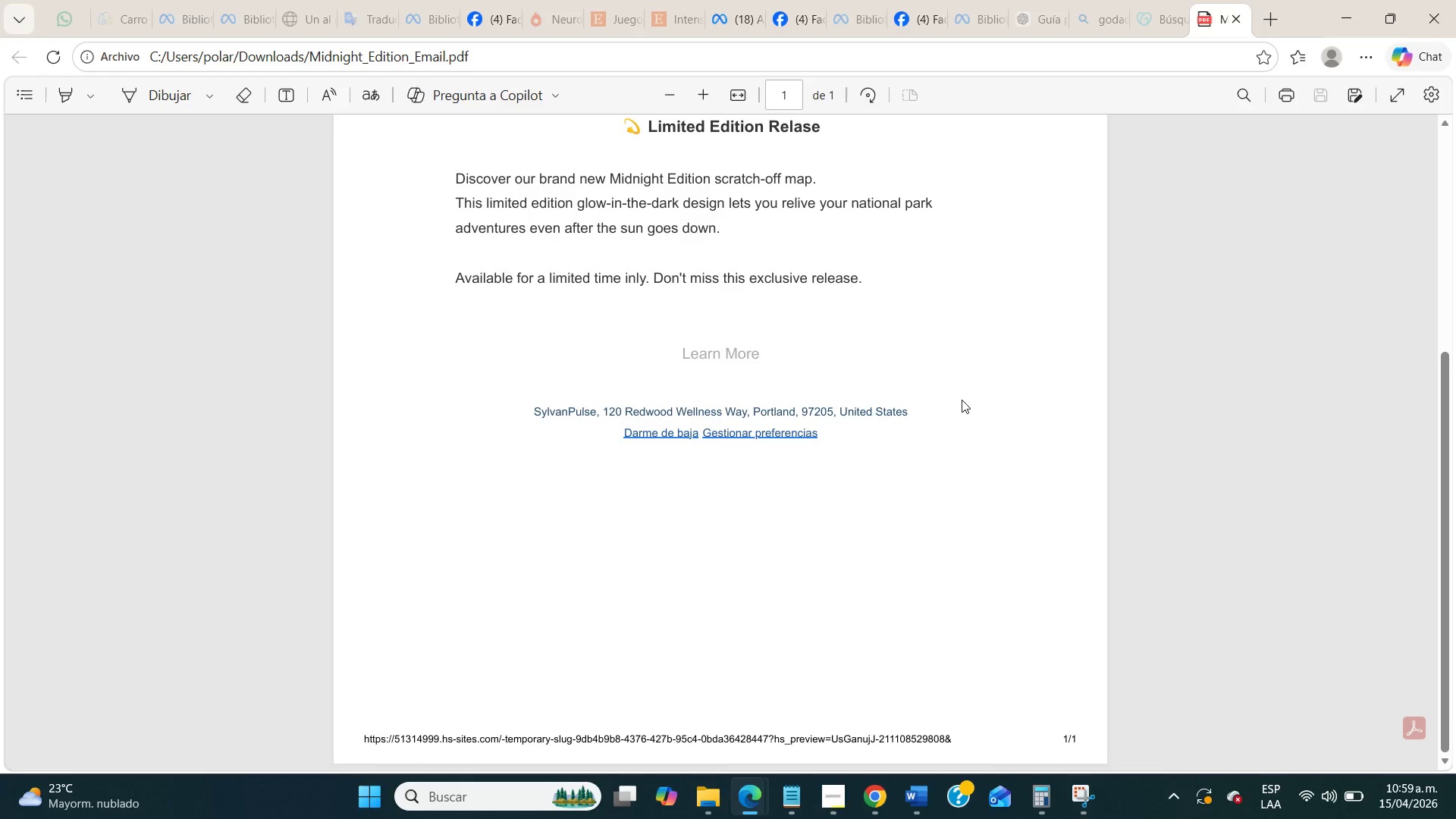 
scroll: coordinate [962, 400], scroll_direction: up, amount: 5.0
 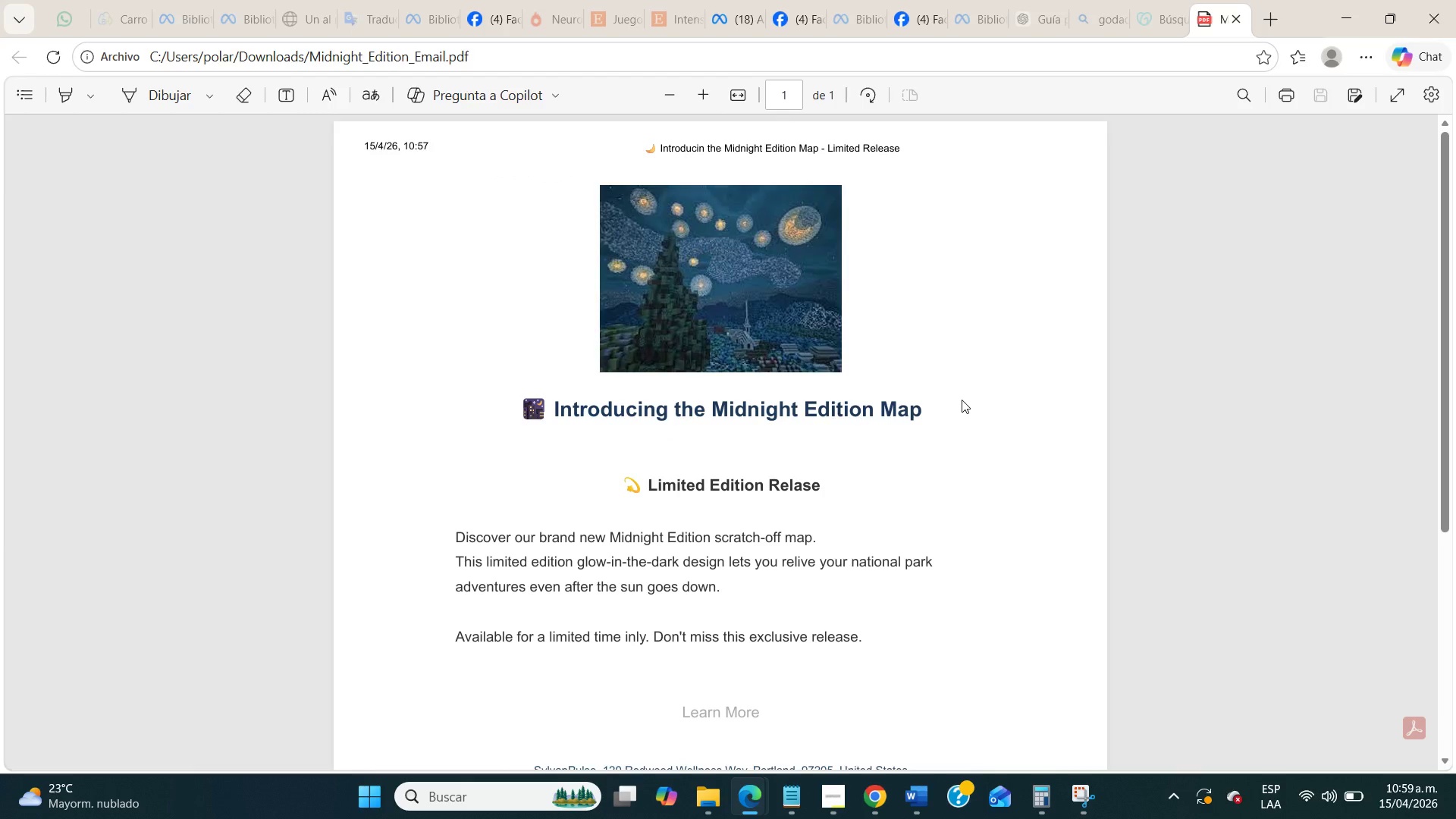 
wait(26.73)
 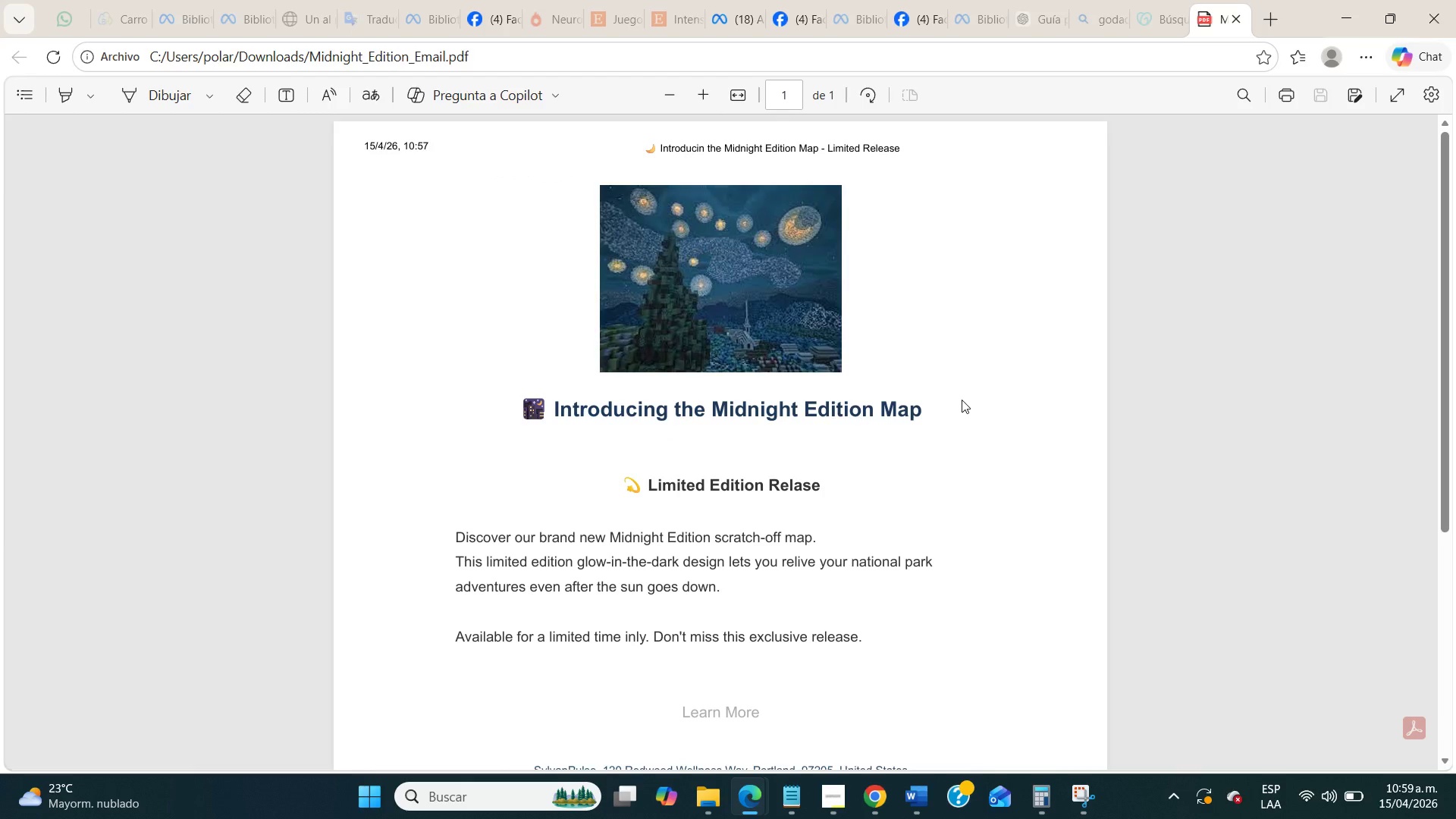 
left_click([742, 798])
 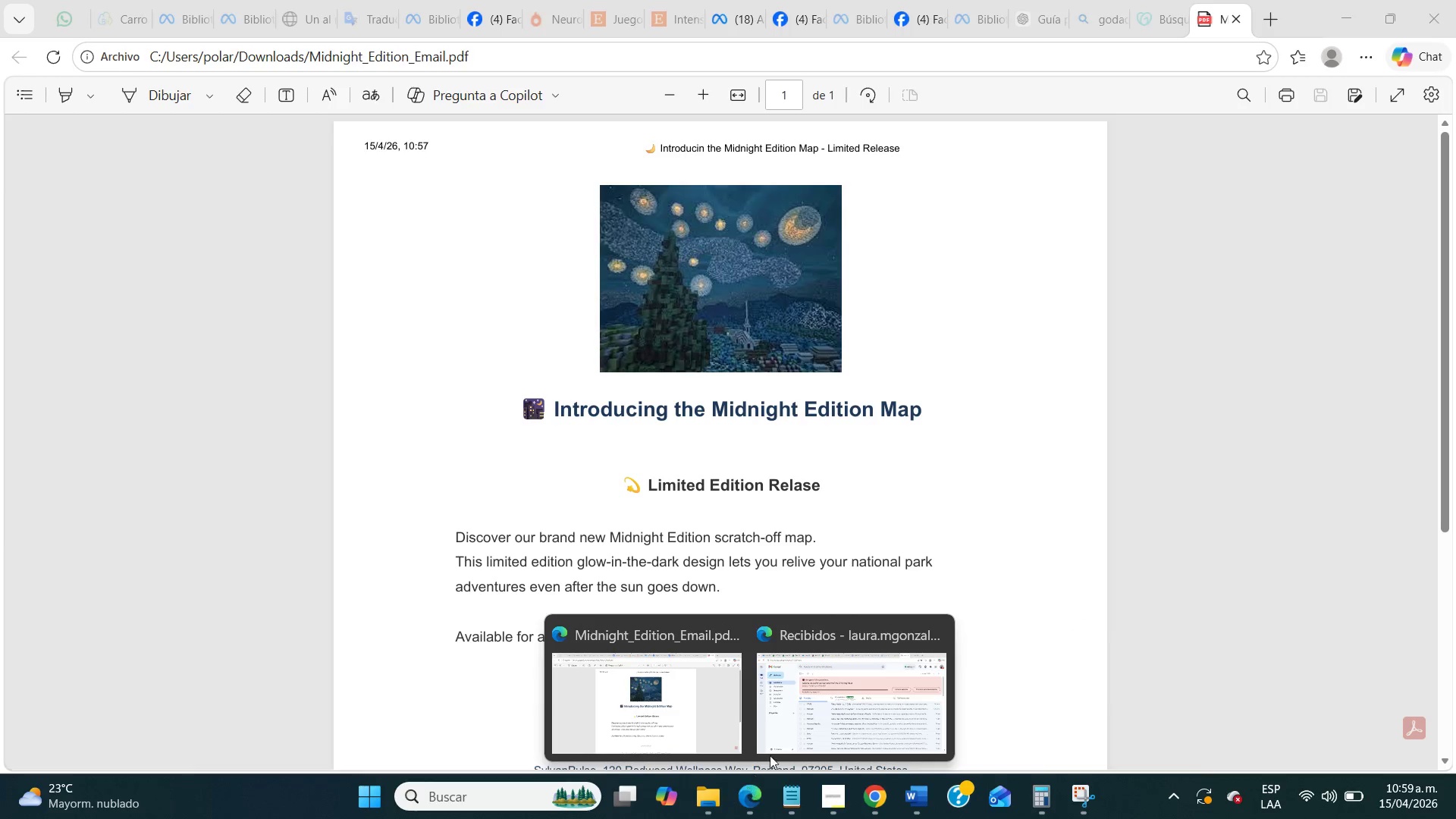 
left_click([802, 729])
 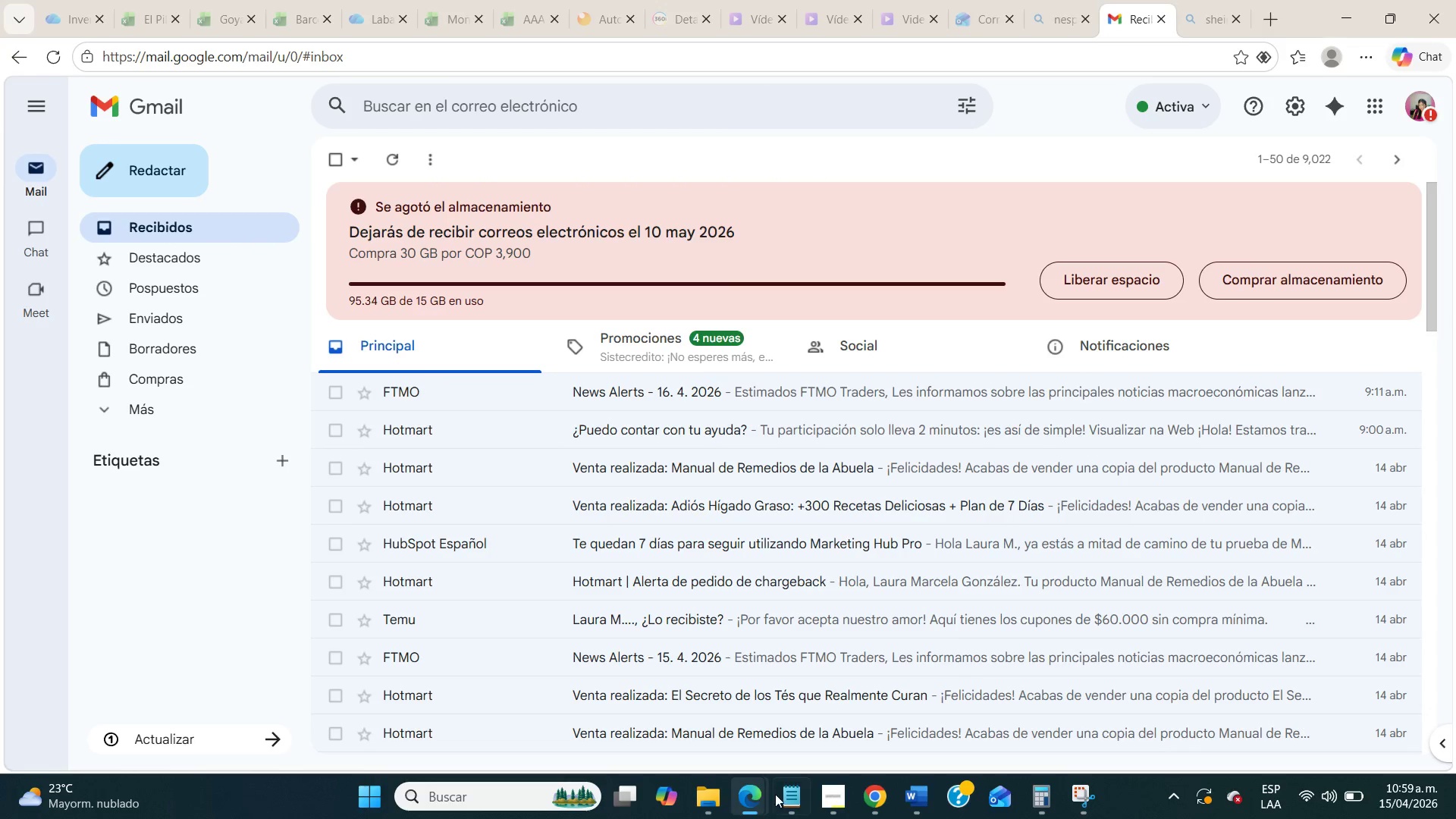 
left_click([882, 802])
 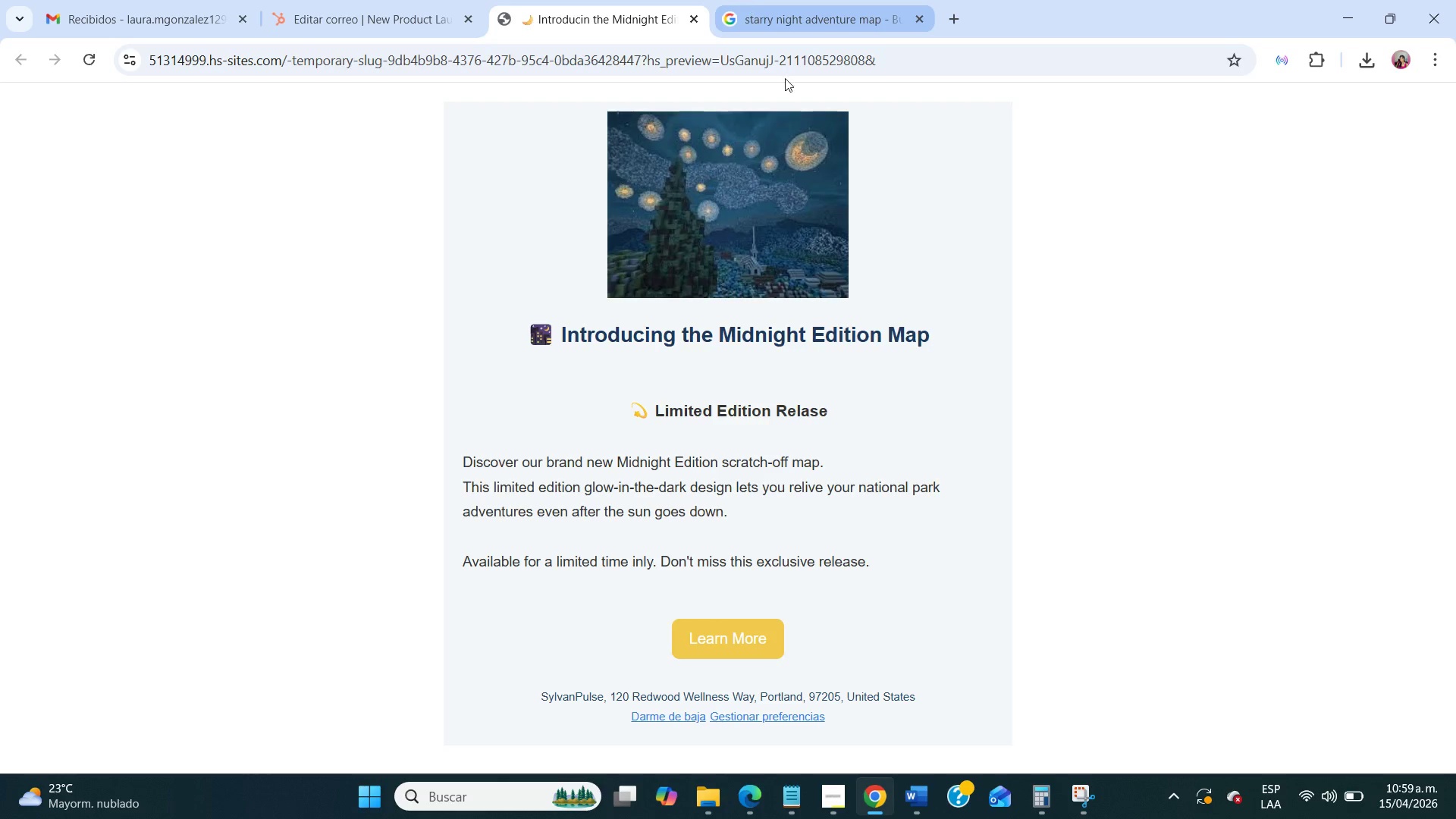 
scroll: coordinate [952, 290], scroll_direction: up, amount: 13.0
 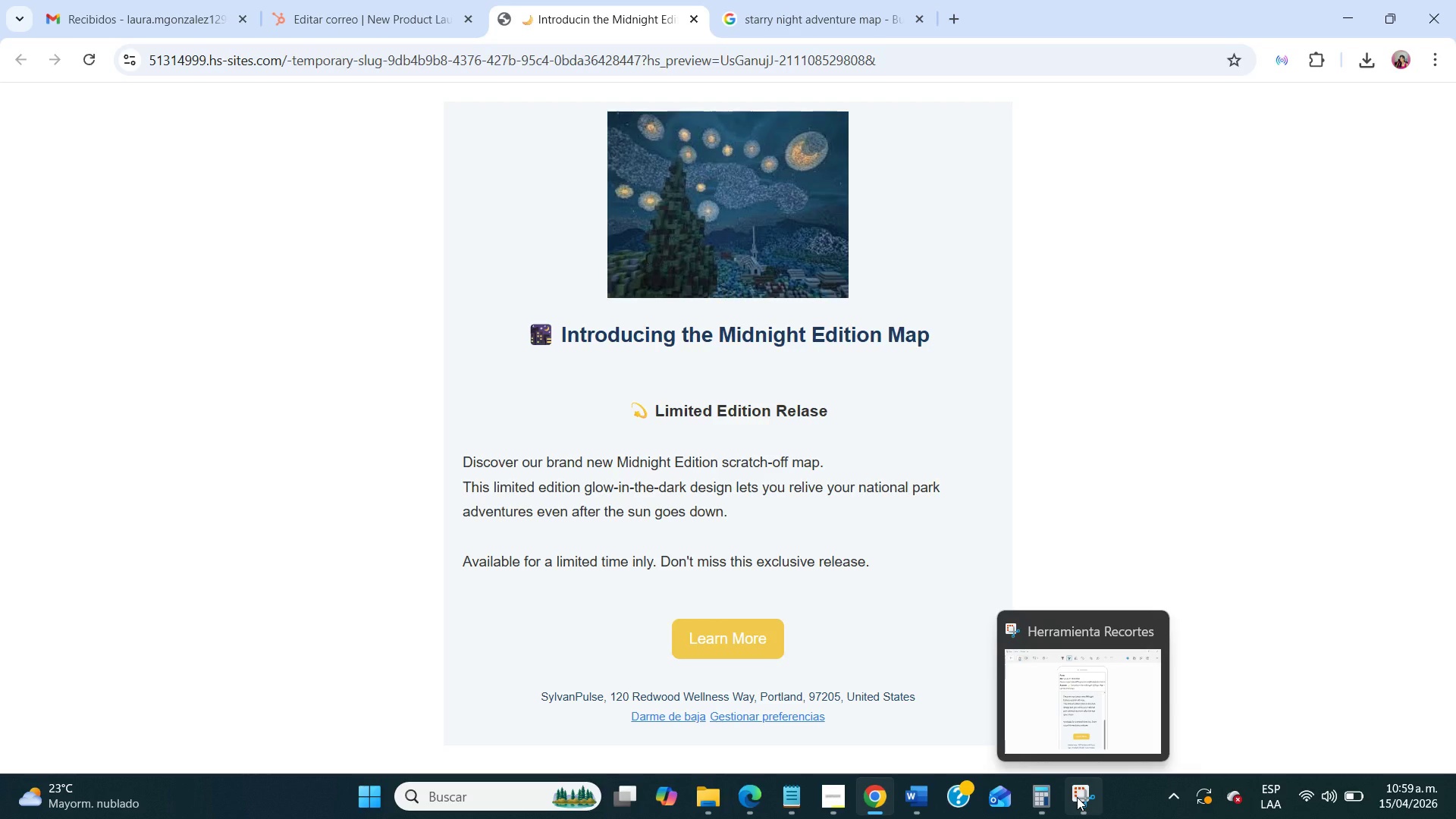 
wait(10.25)
 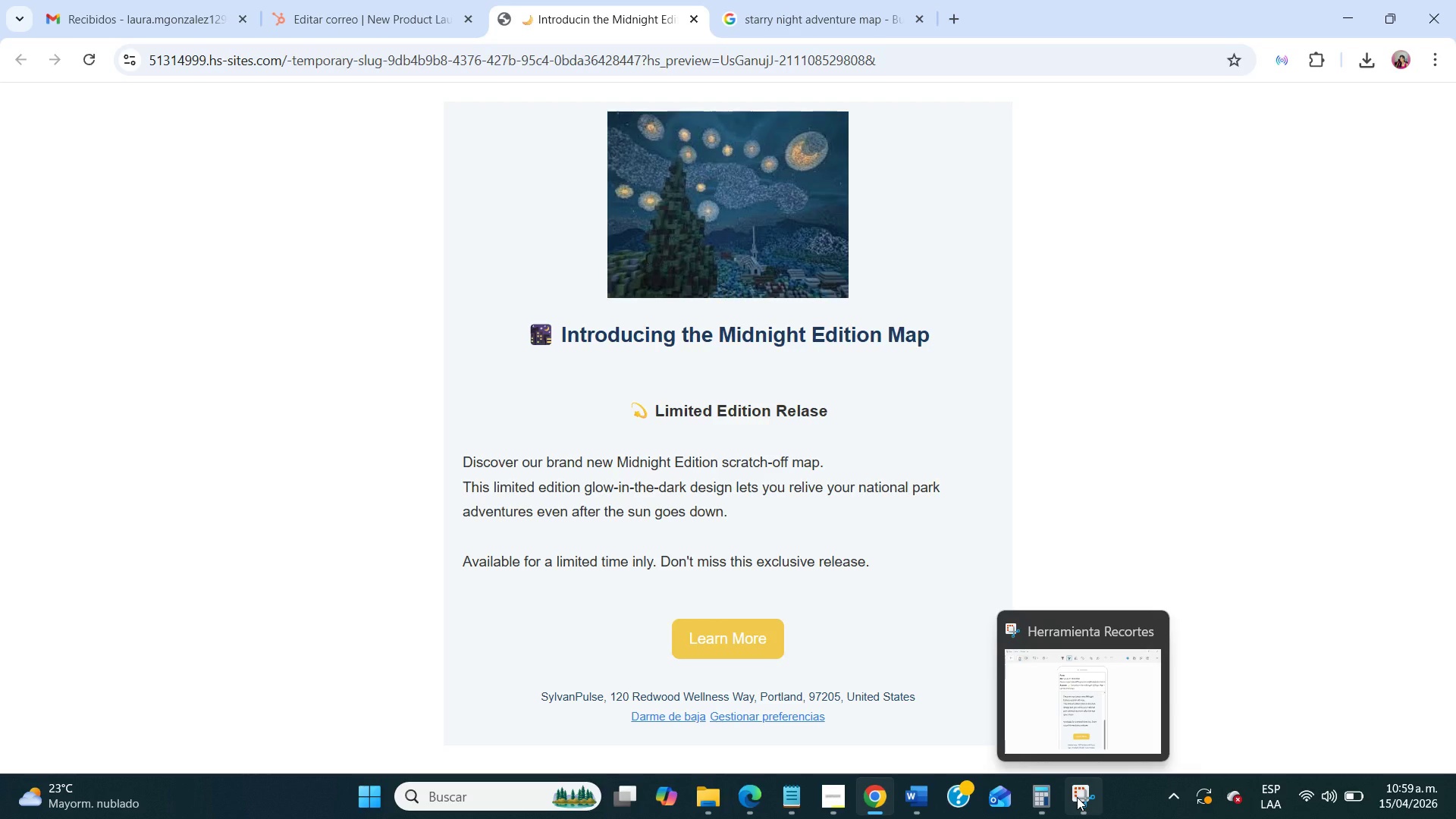 
left_click([1077, 797])
 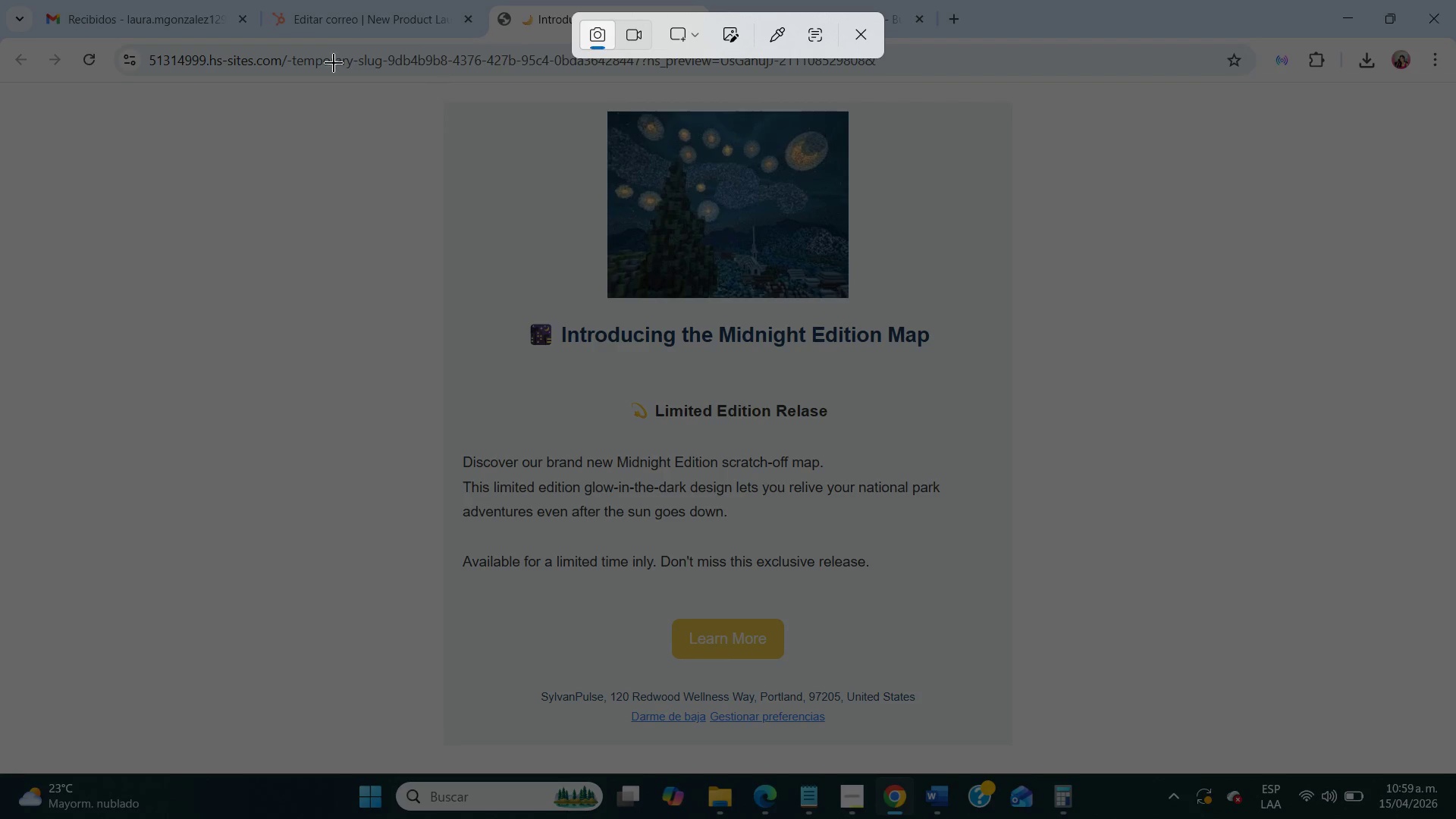 
left_click_drag(start_coordinate=[5, 0], to_coordinate=[1454, 773])
 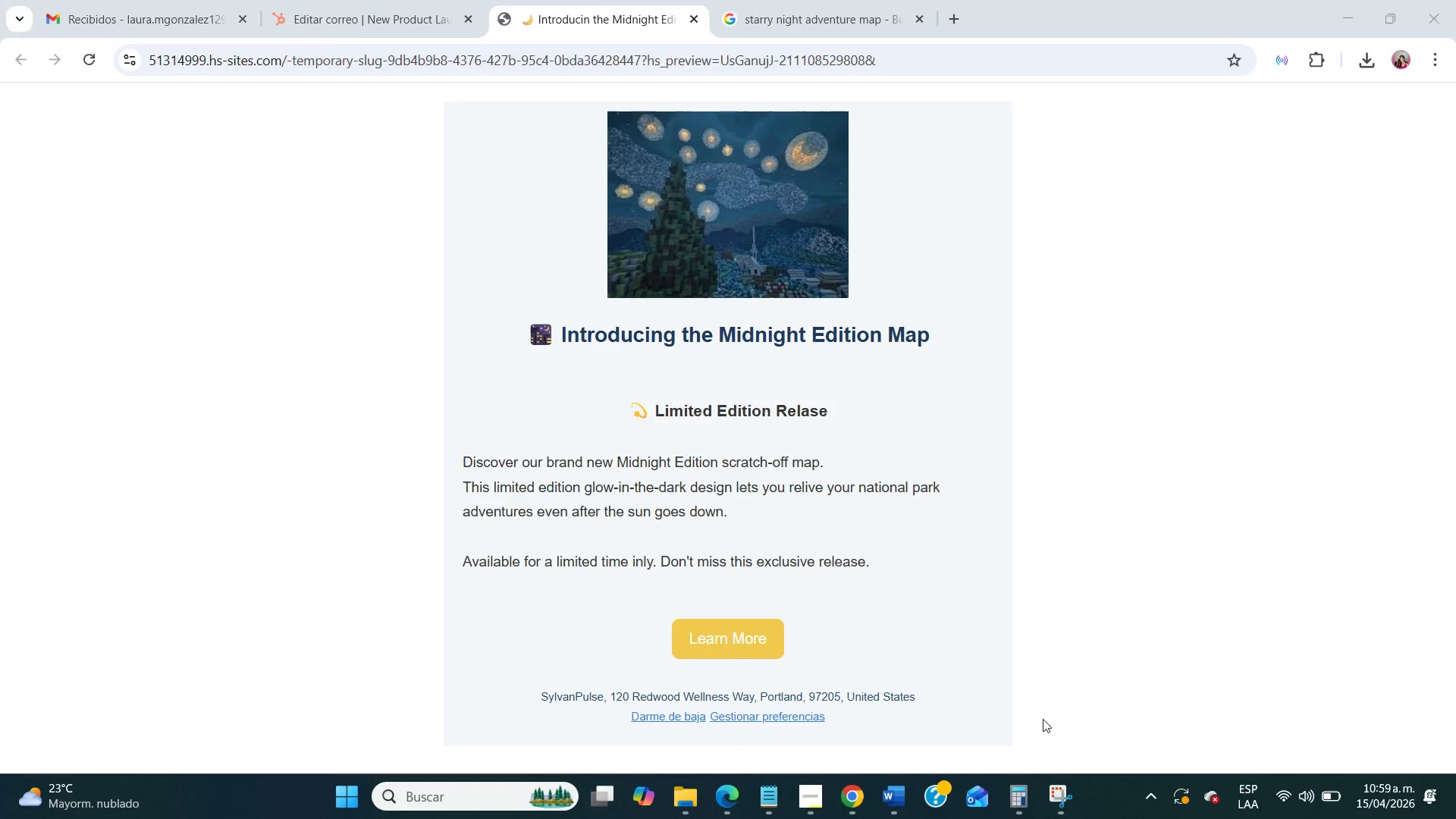 
mouse_move([988, 693])
 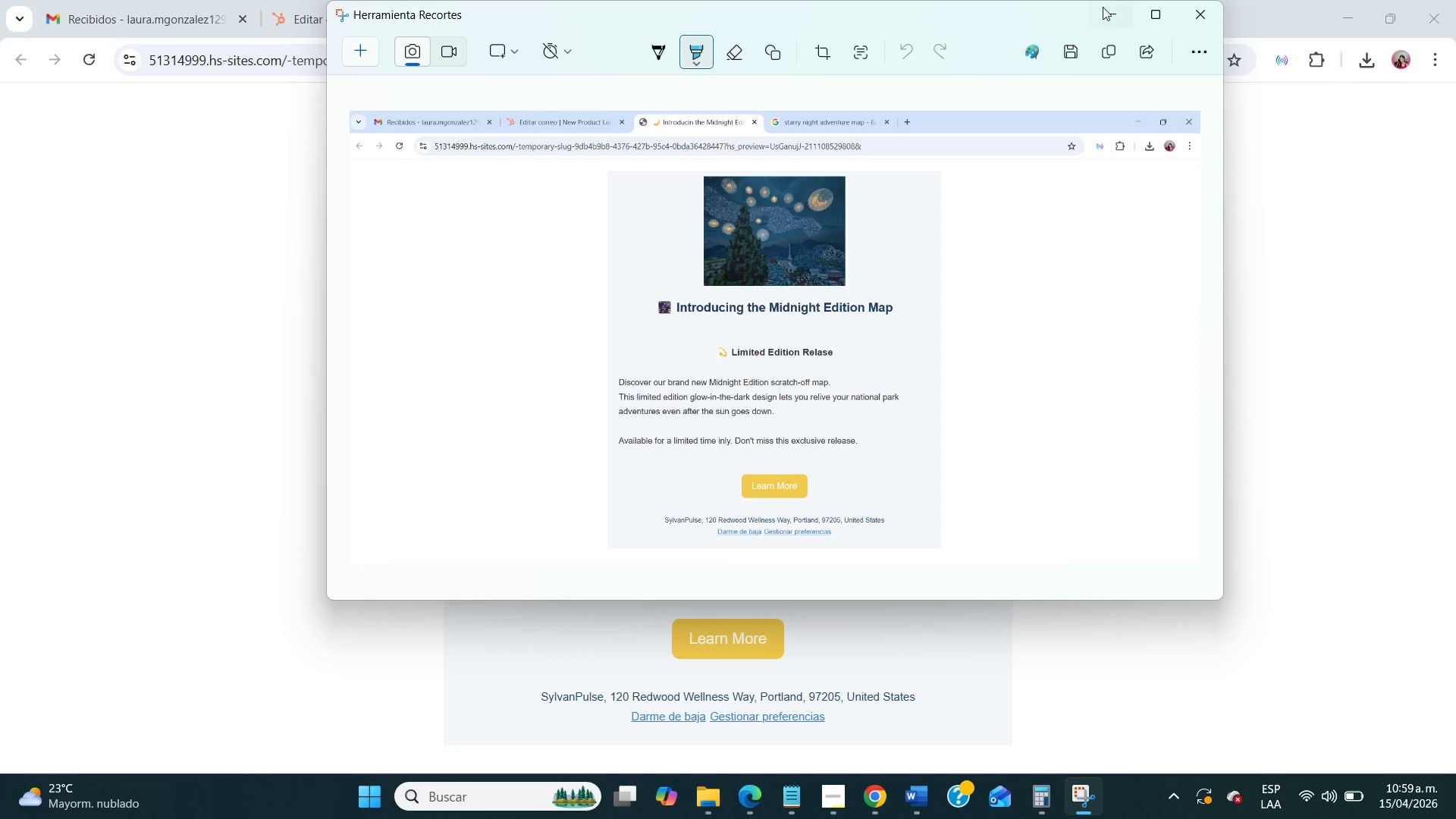 
left_click([1107, 12])
 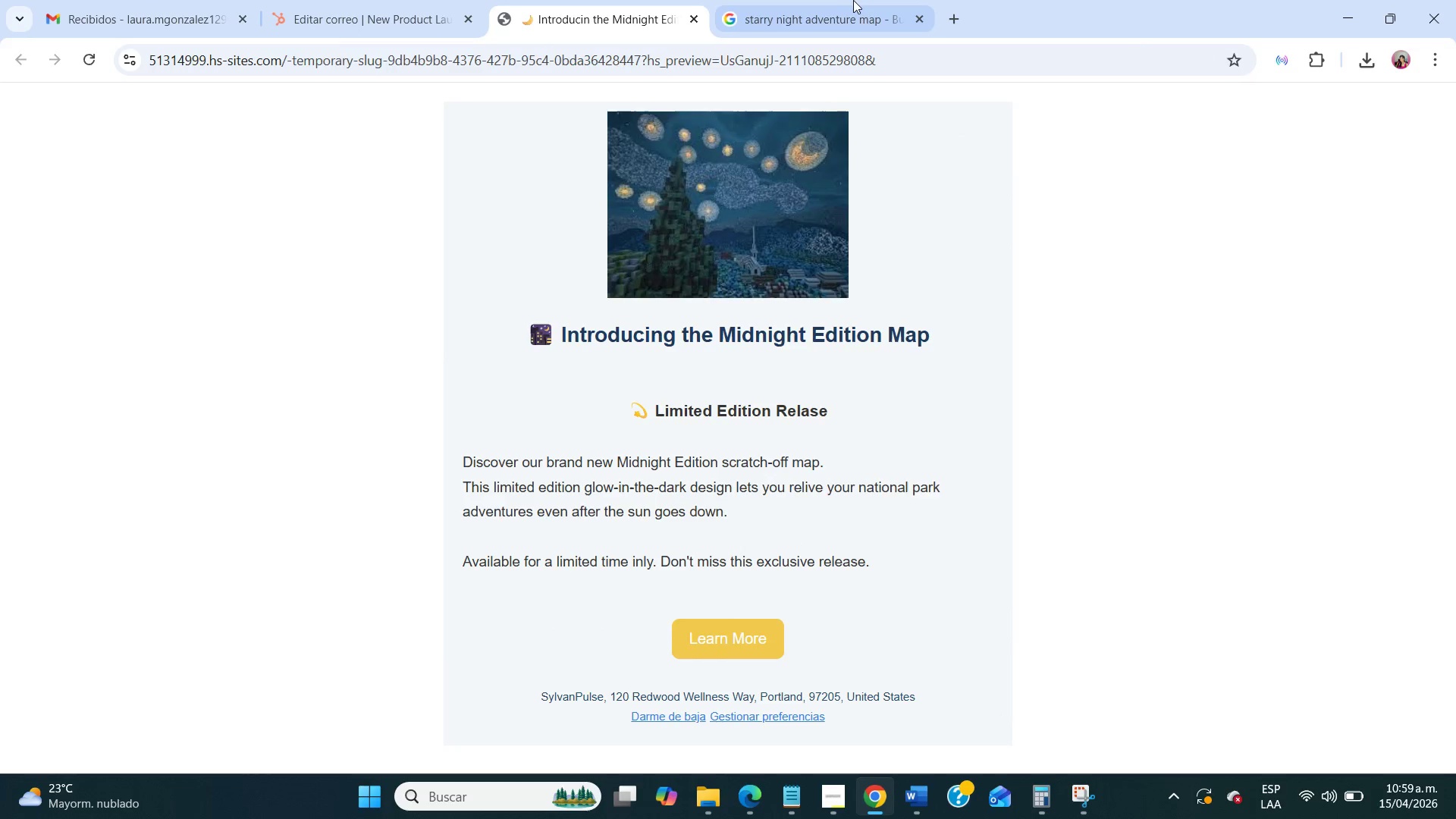 
left_click([844, 0])
 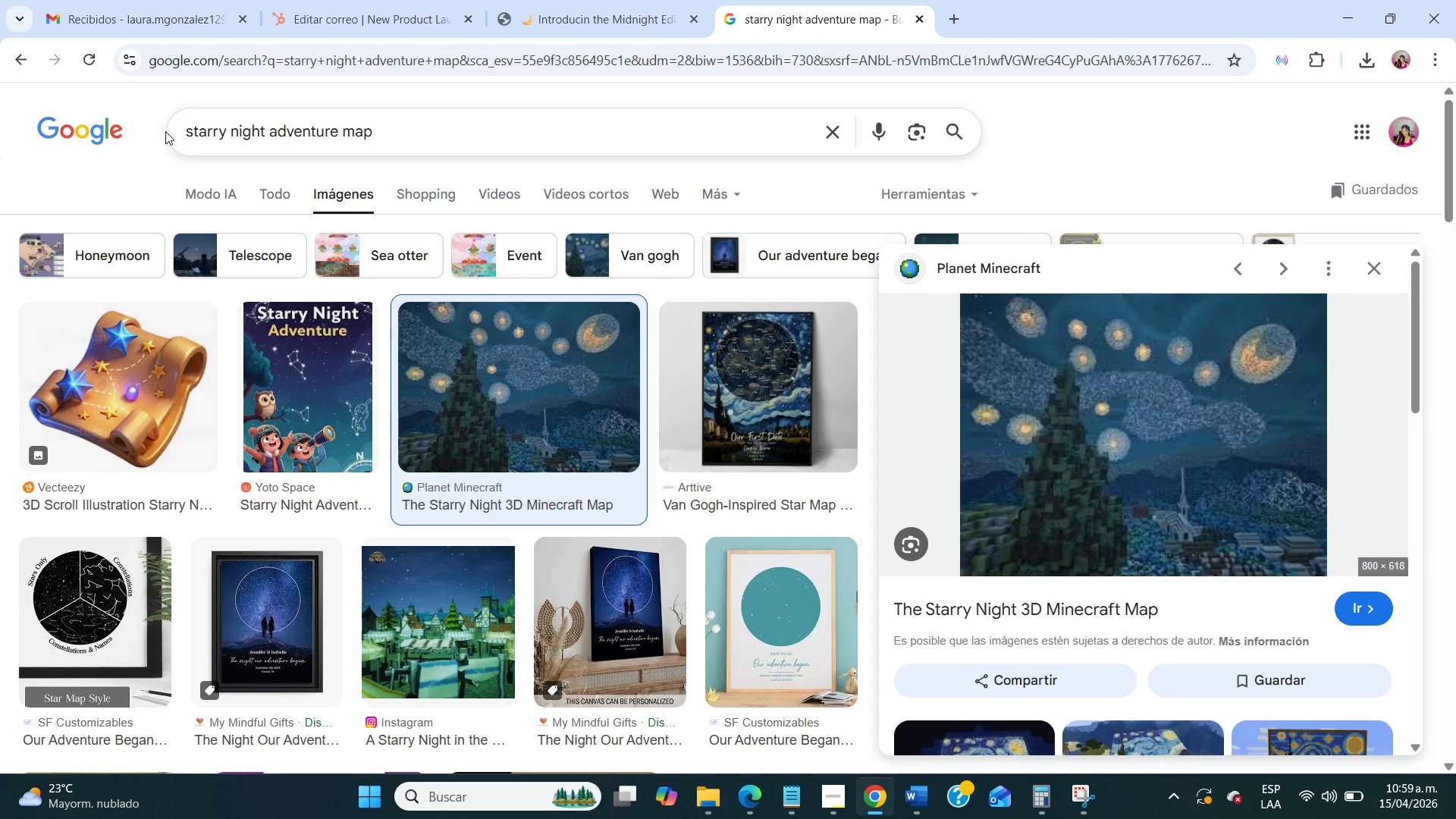 
left_click([102, 129])
 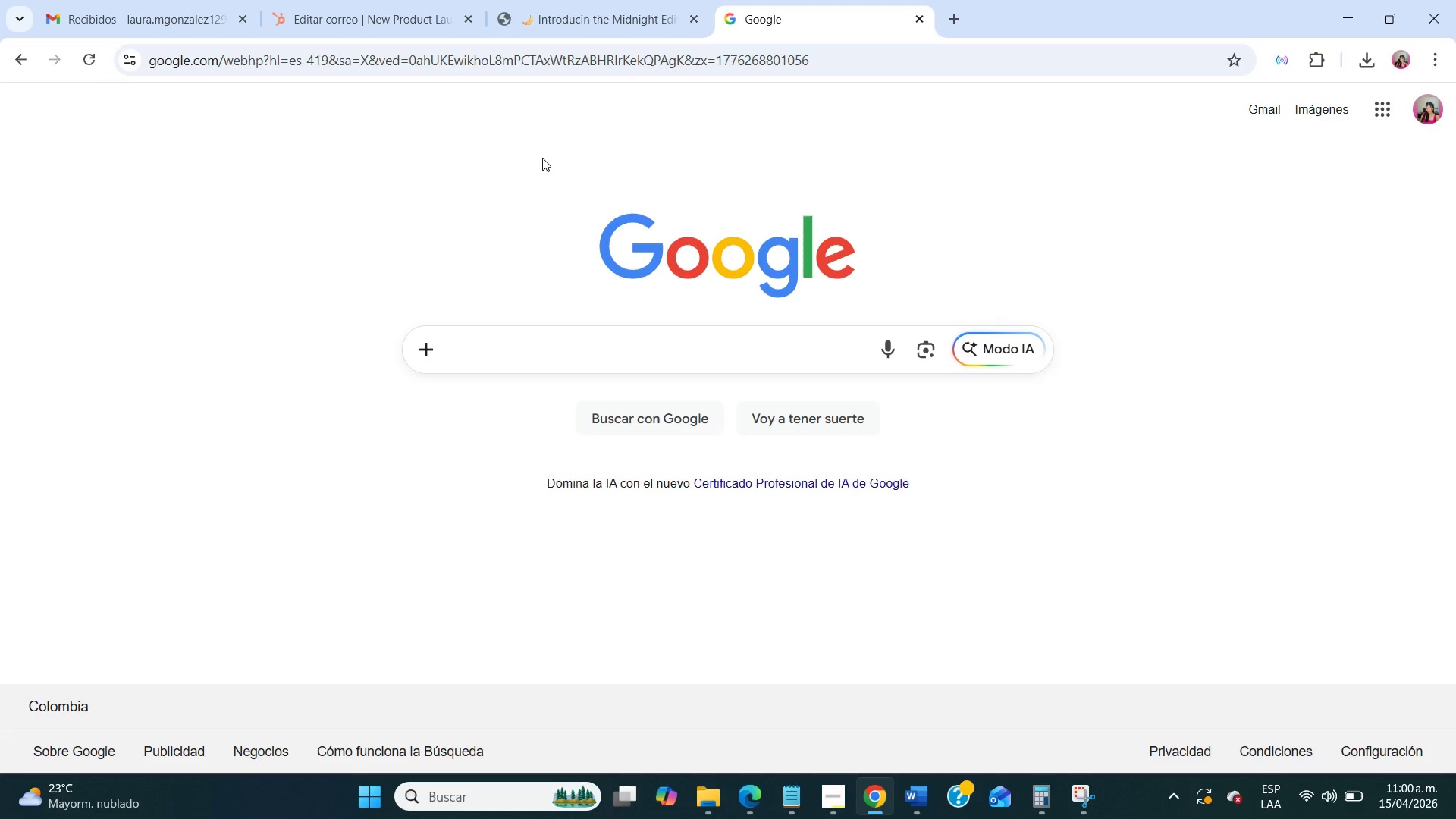 
type(unir pd)
 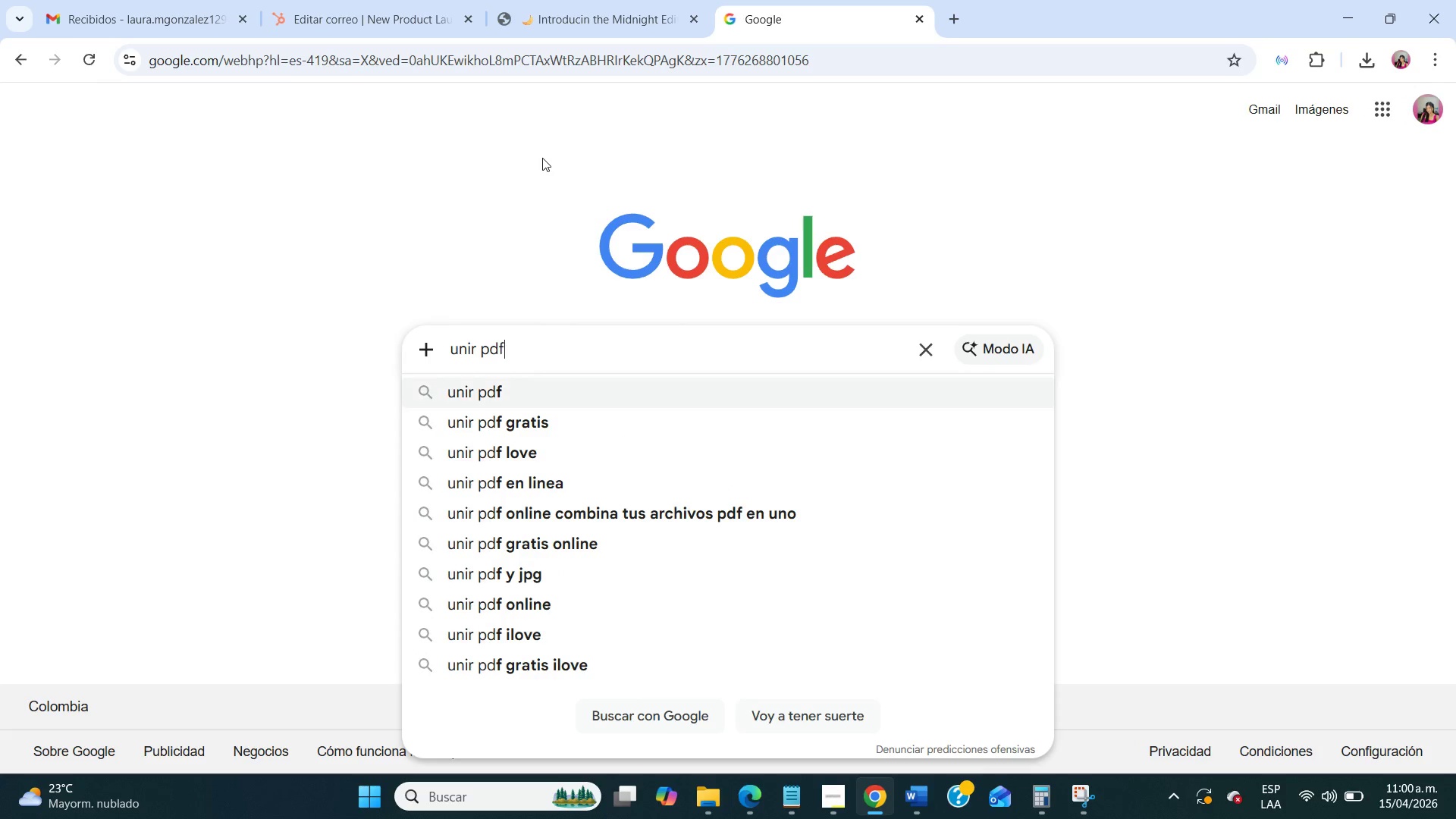 
key(ArrowDown)
 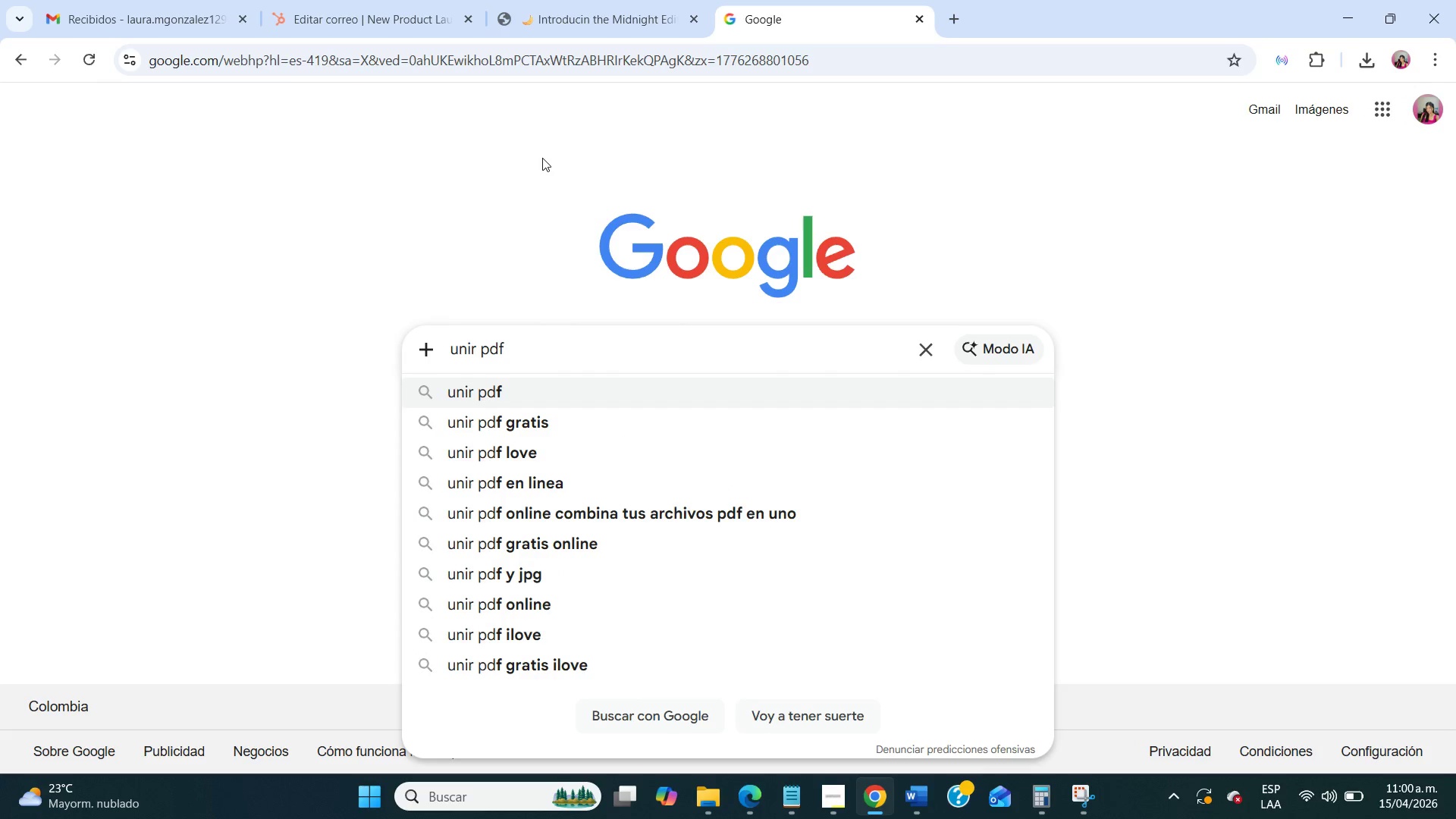 
type( con jp)
 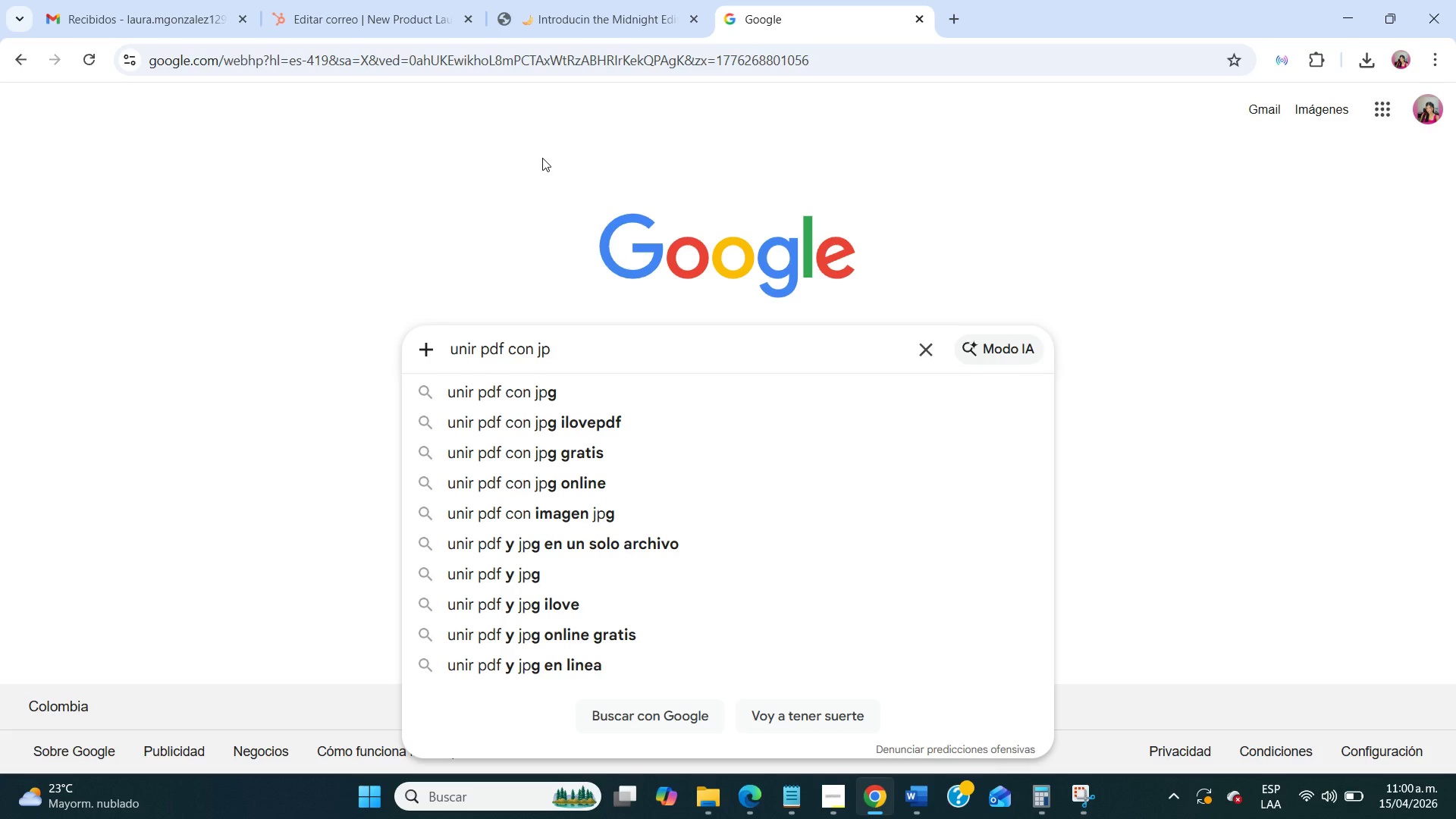 
key(ArrowDown)
 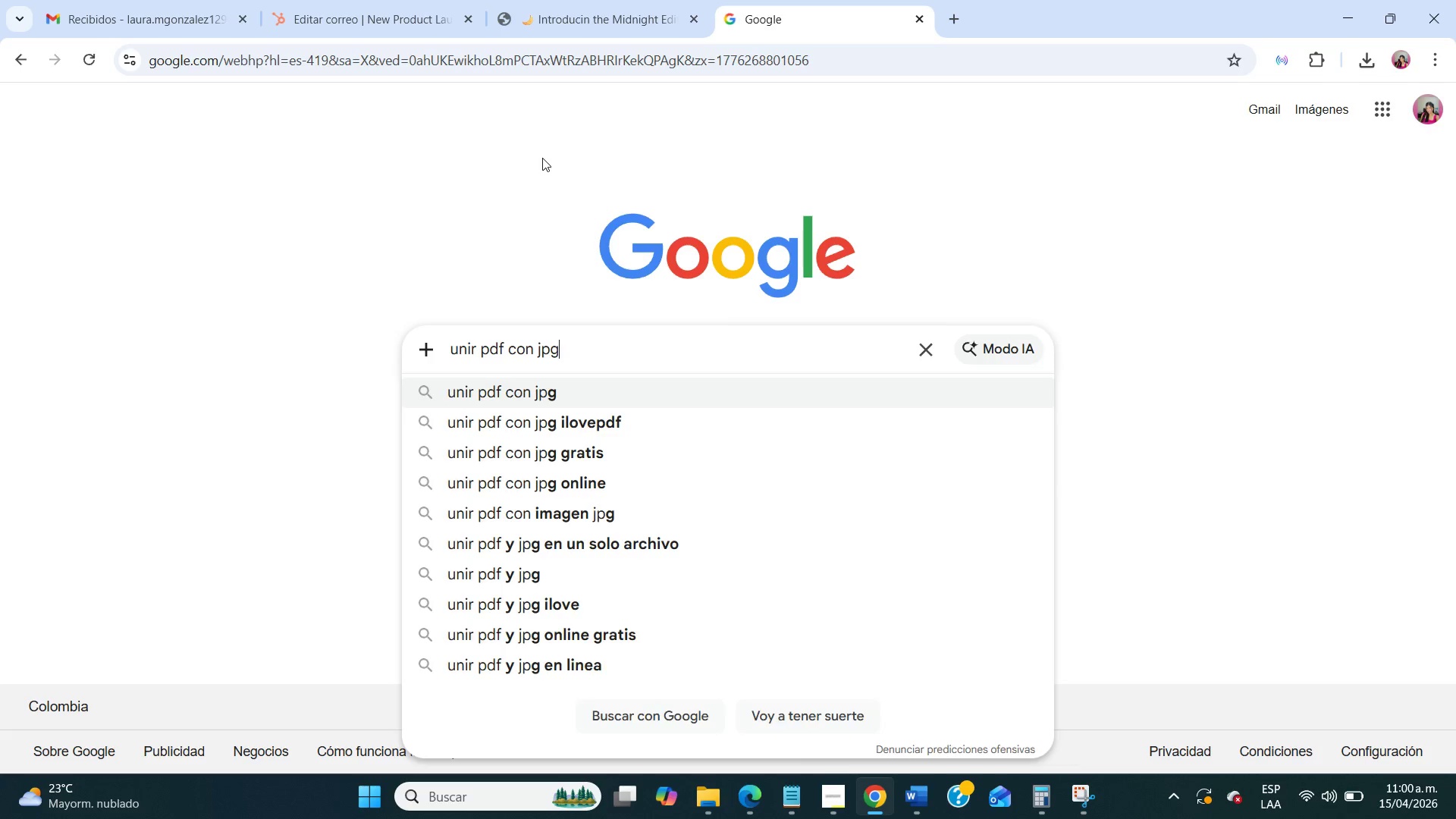 
key(Enter)
 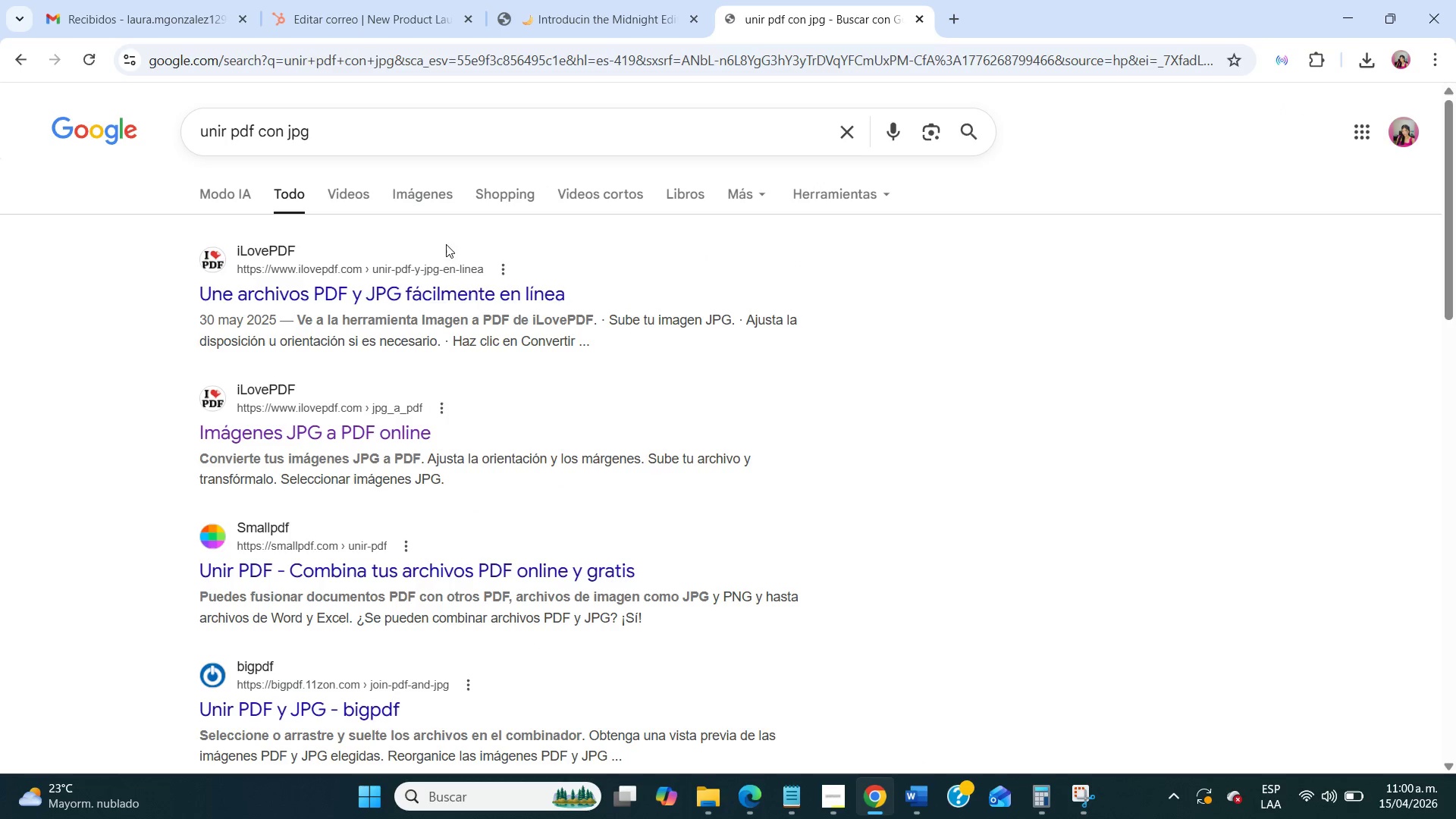 
left_click([396, 291])
 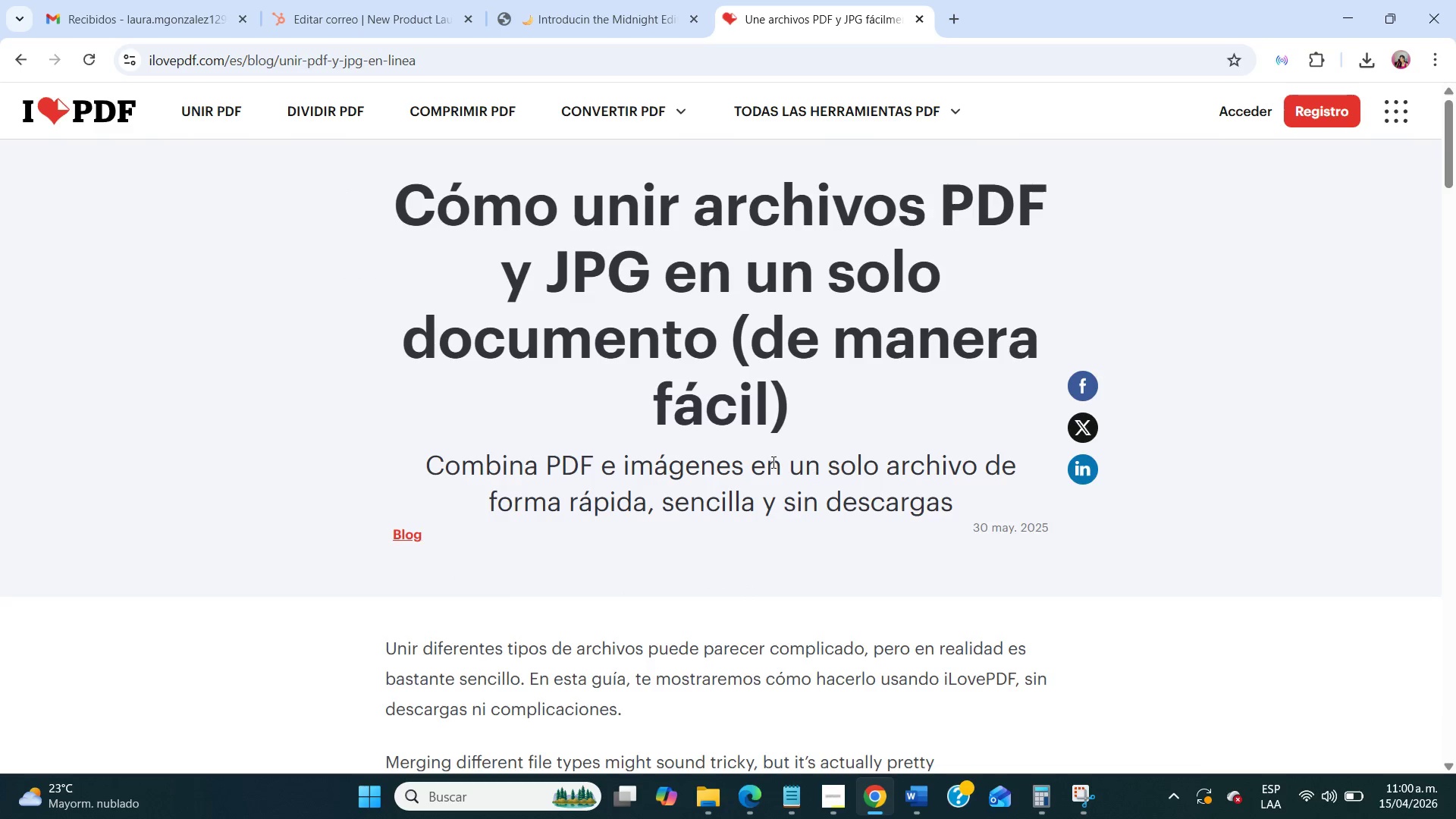 
scroll: coordinate [670, 459], scroll_direction: down, amount: 45.0
 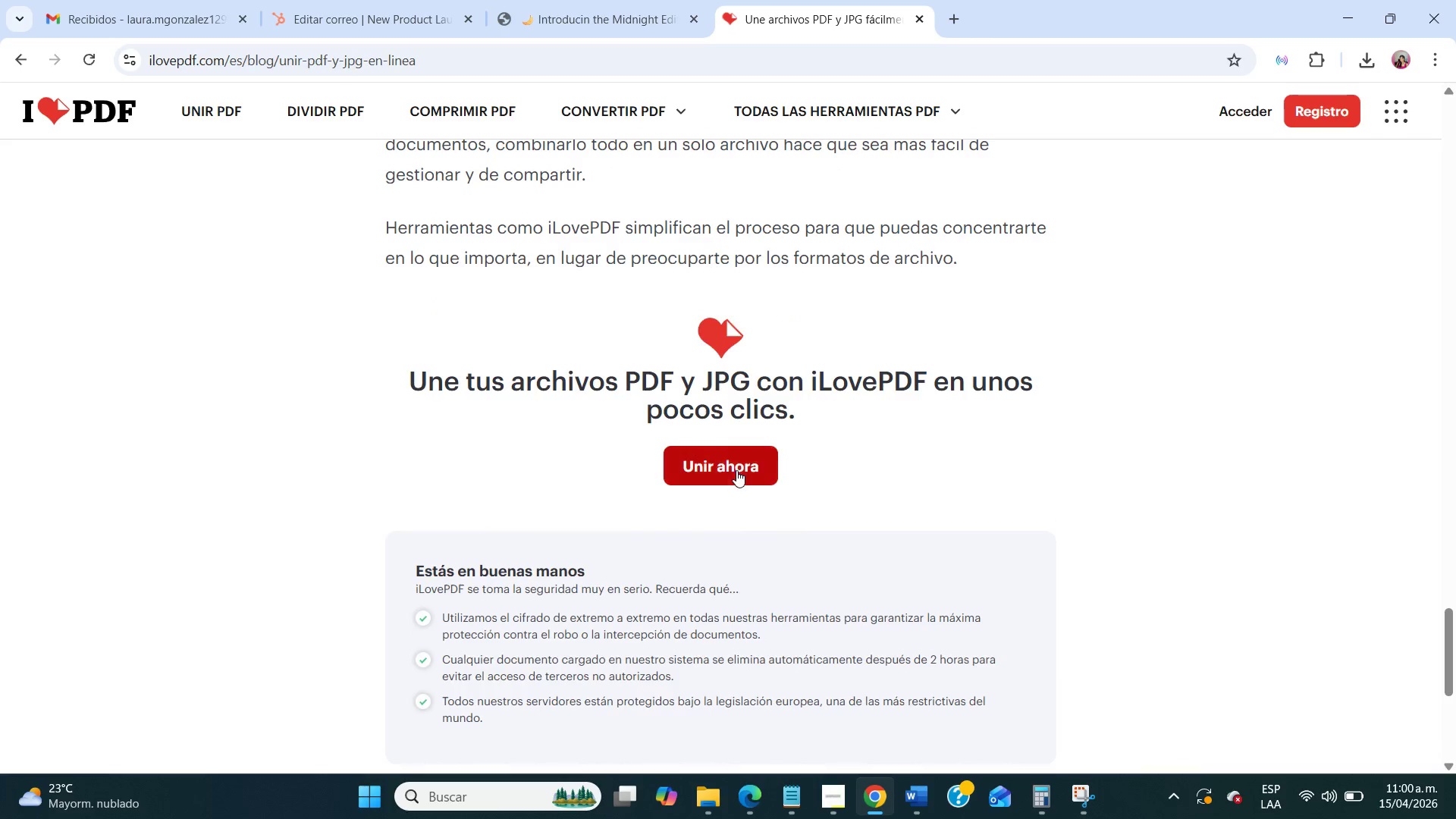 
left_click([736, 470])
 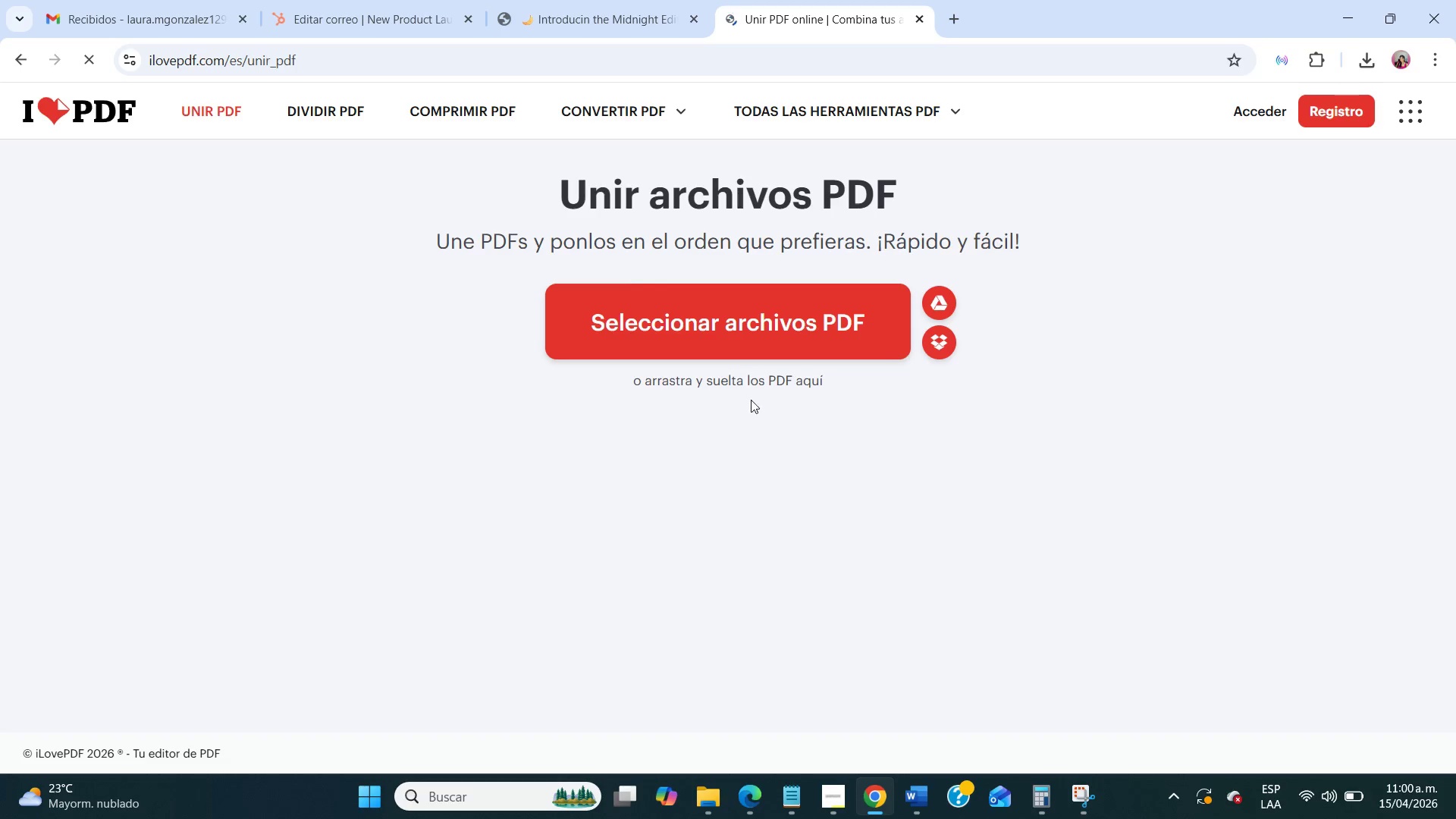 
left_click([752, 340])
 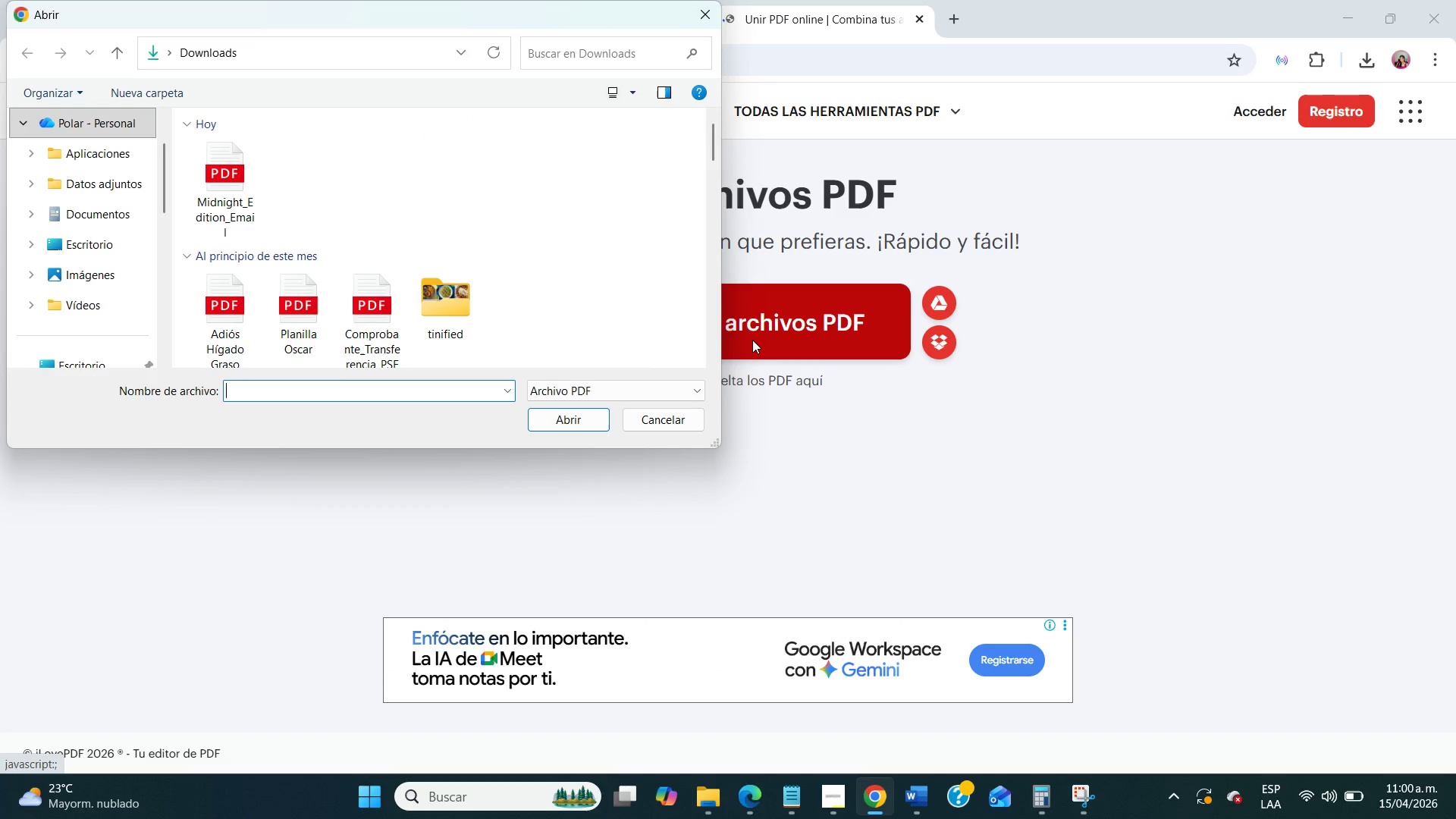 
left_click([204, 180])
 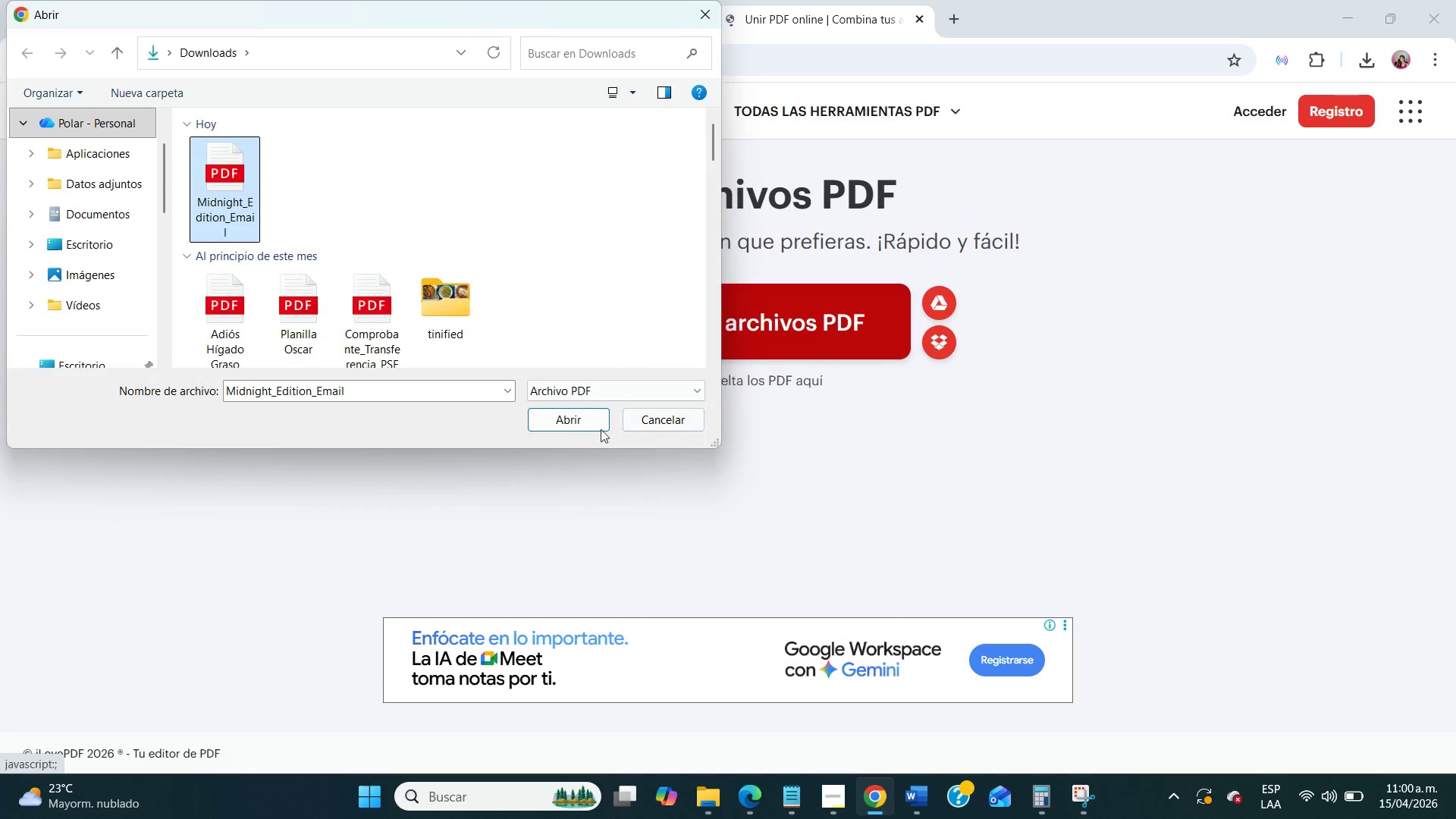 
left_click([549, 413])
 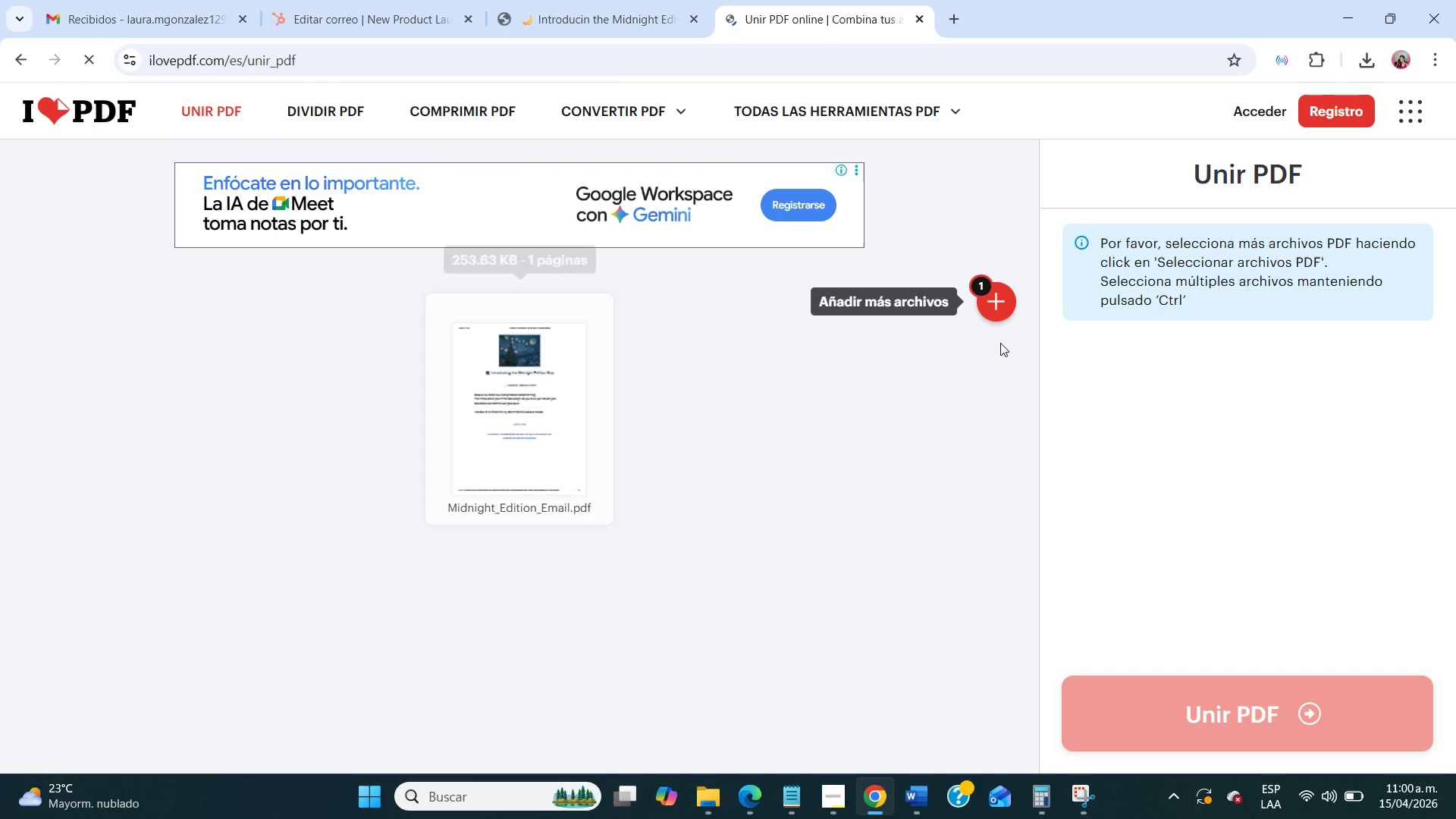 
left_click([1005, 304])
 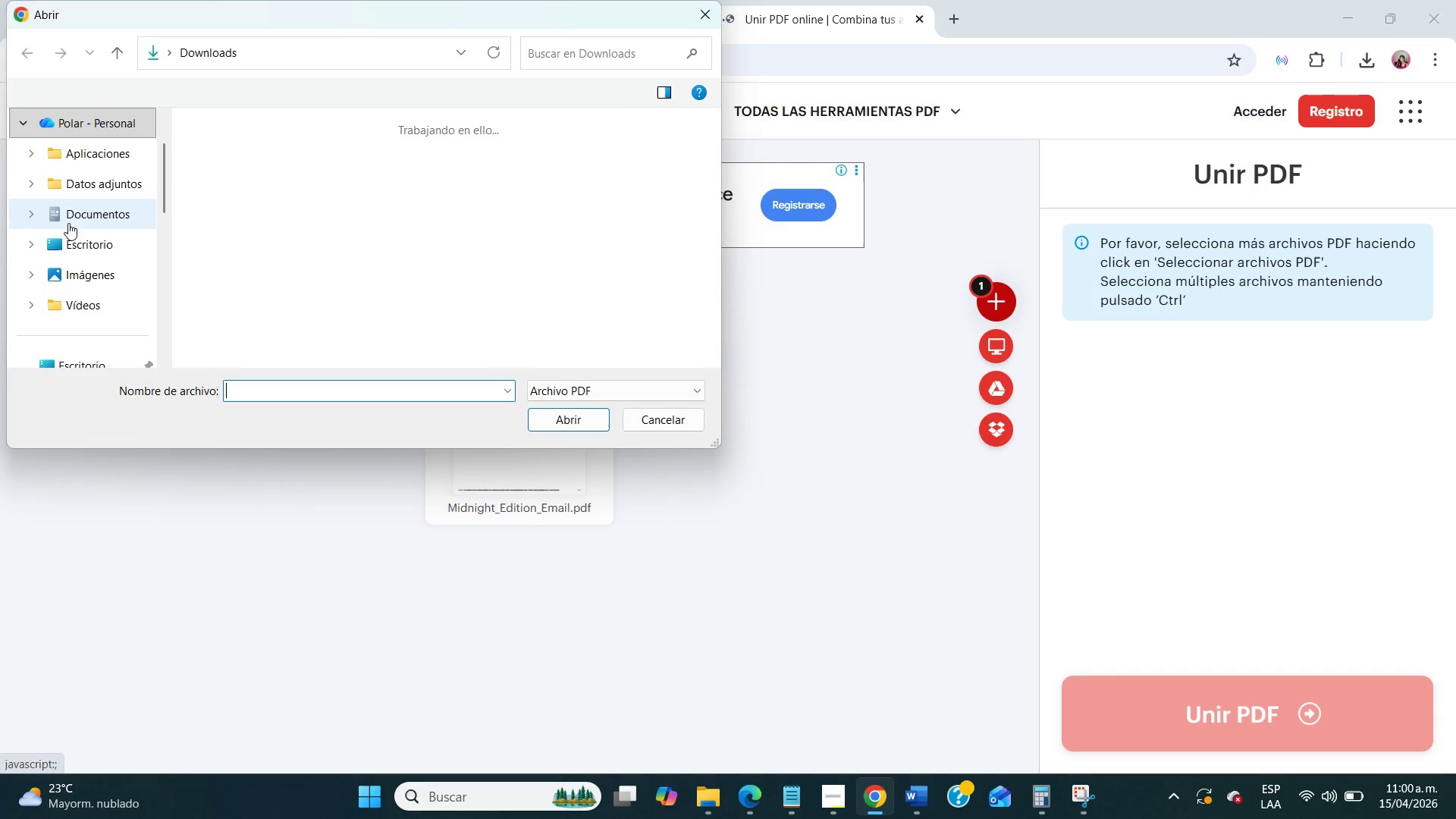 
scroll: coordinate [71, 230], scroll_direction: down, amount: 4.0
 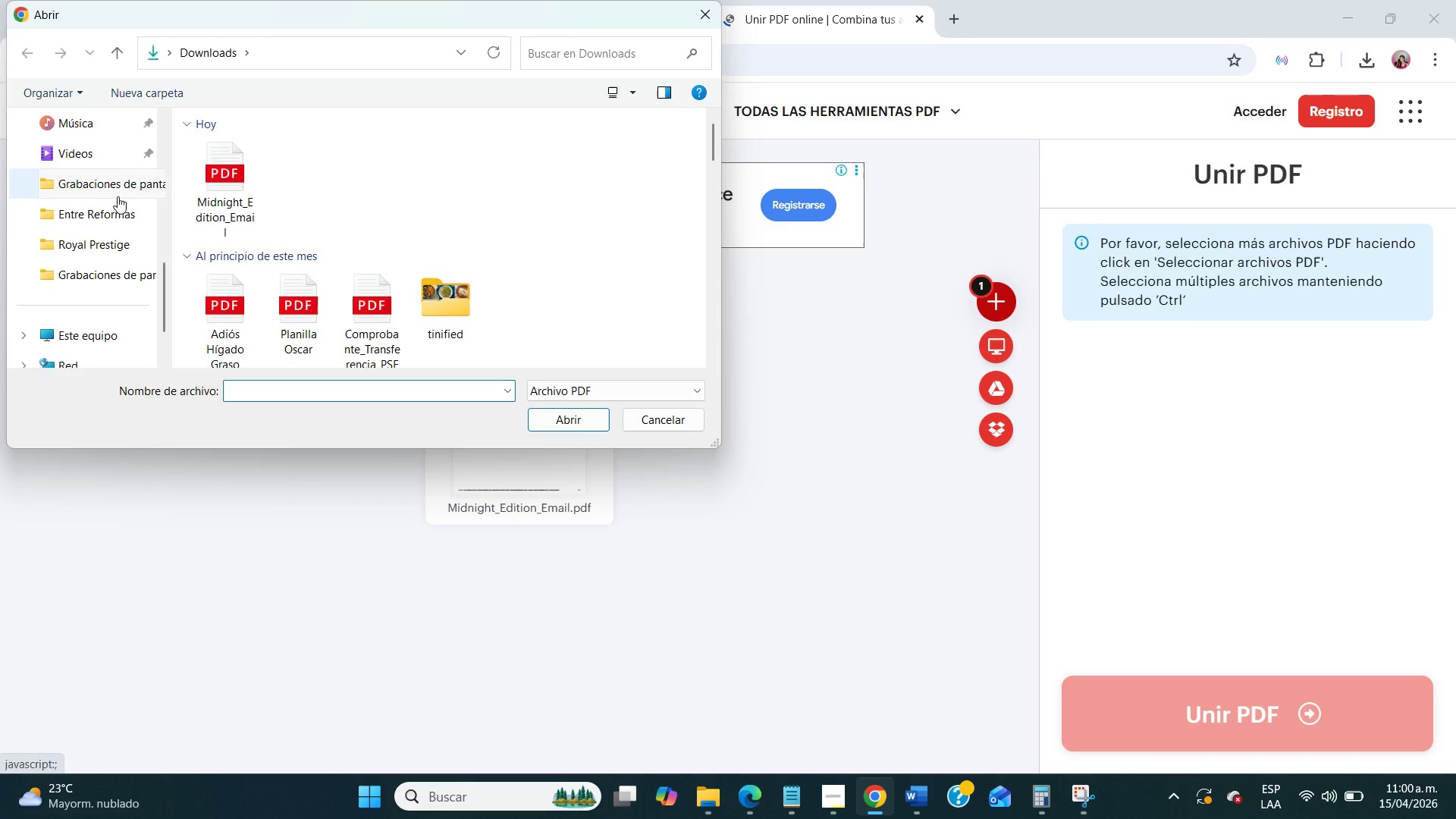 
left_click([119, 193])
 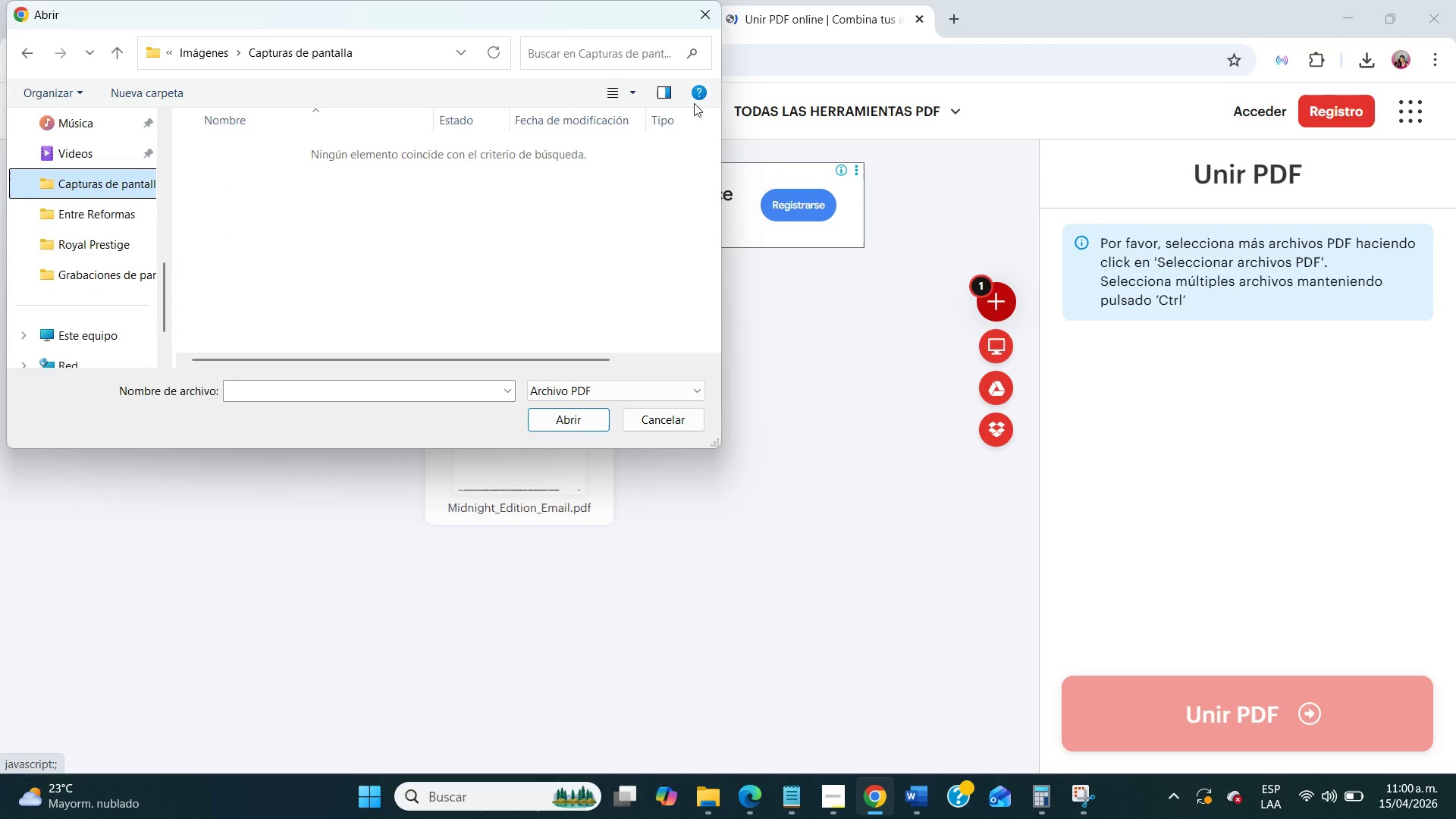 
left_click([717, 13])
 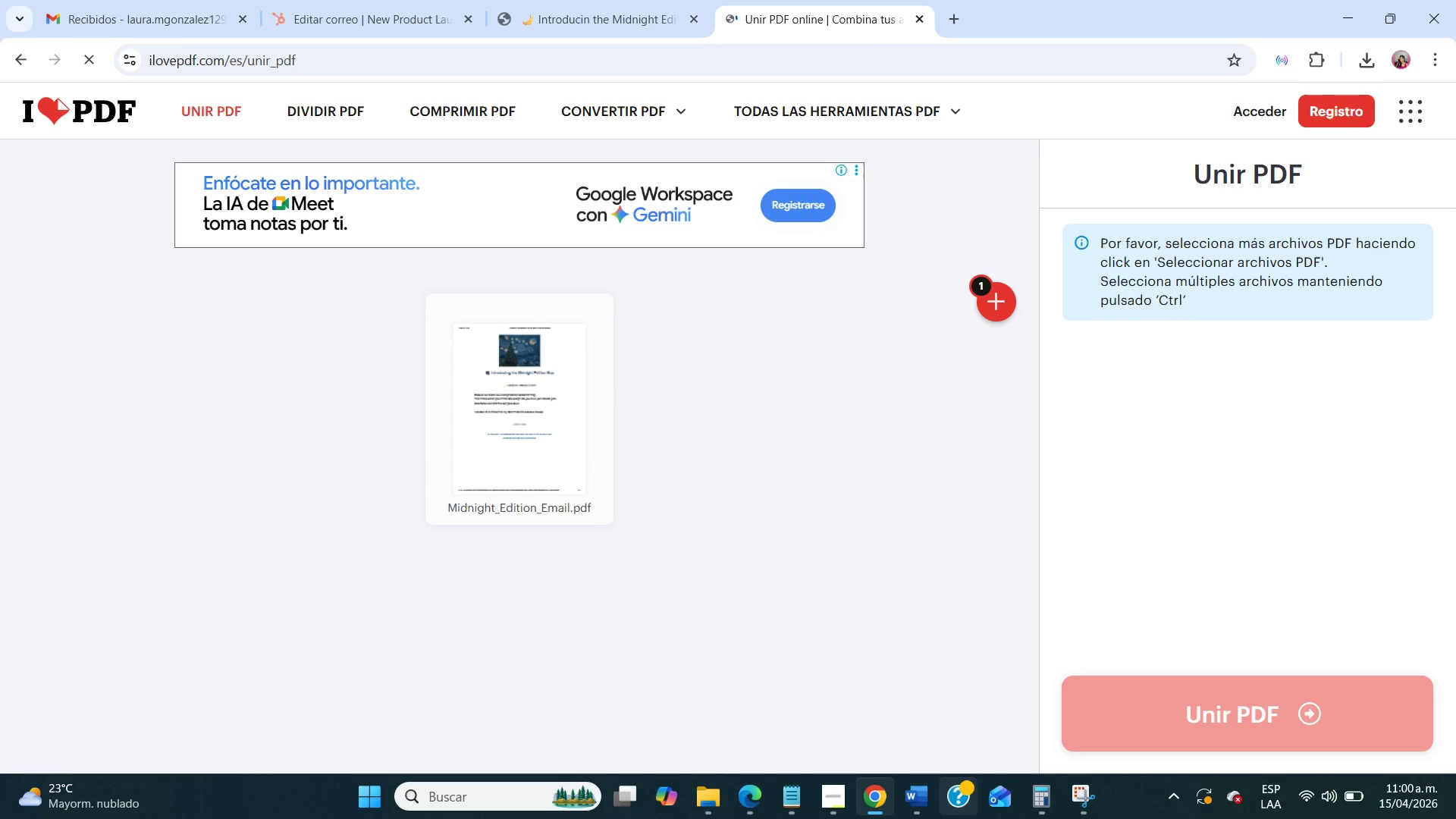 
left_click([708, 796])
 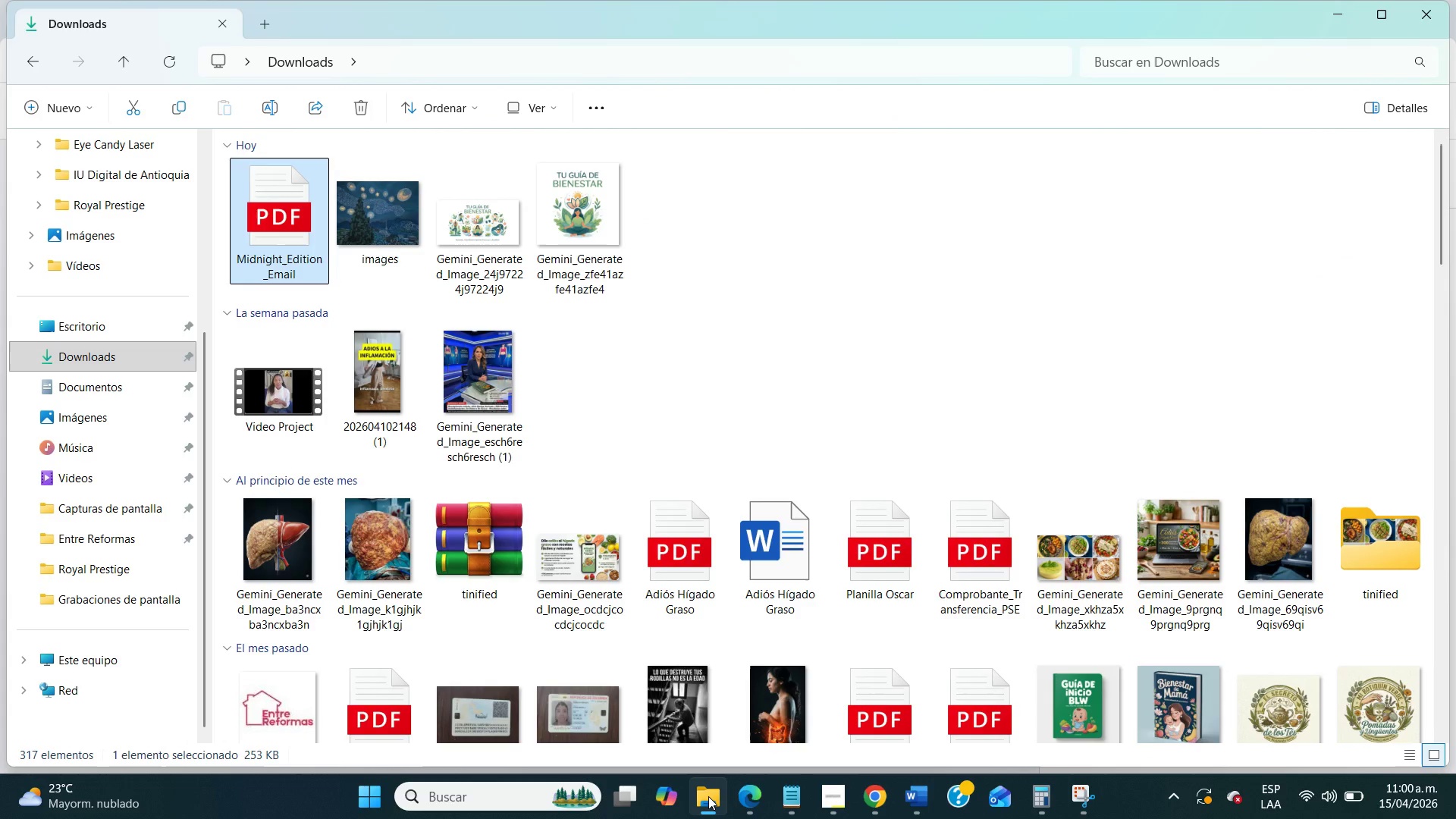 
left_click([708, 796])
 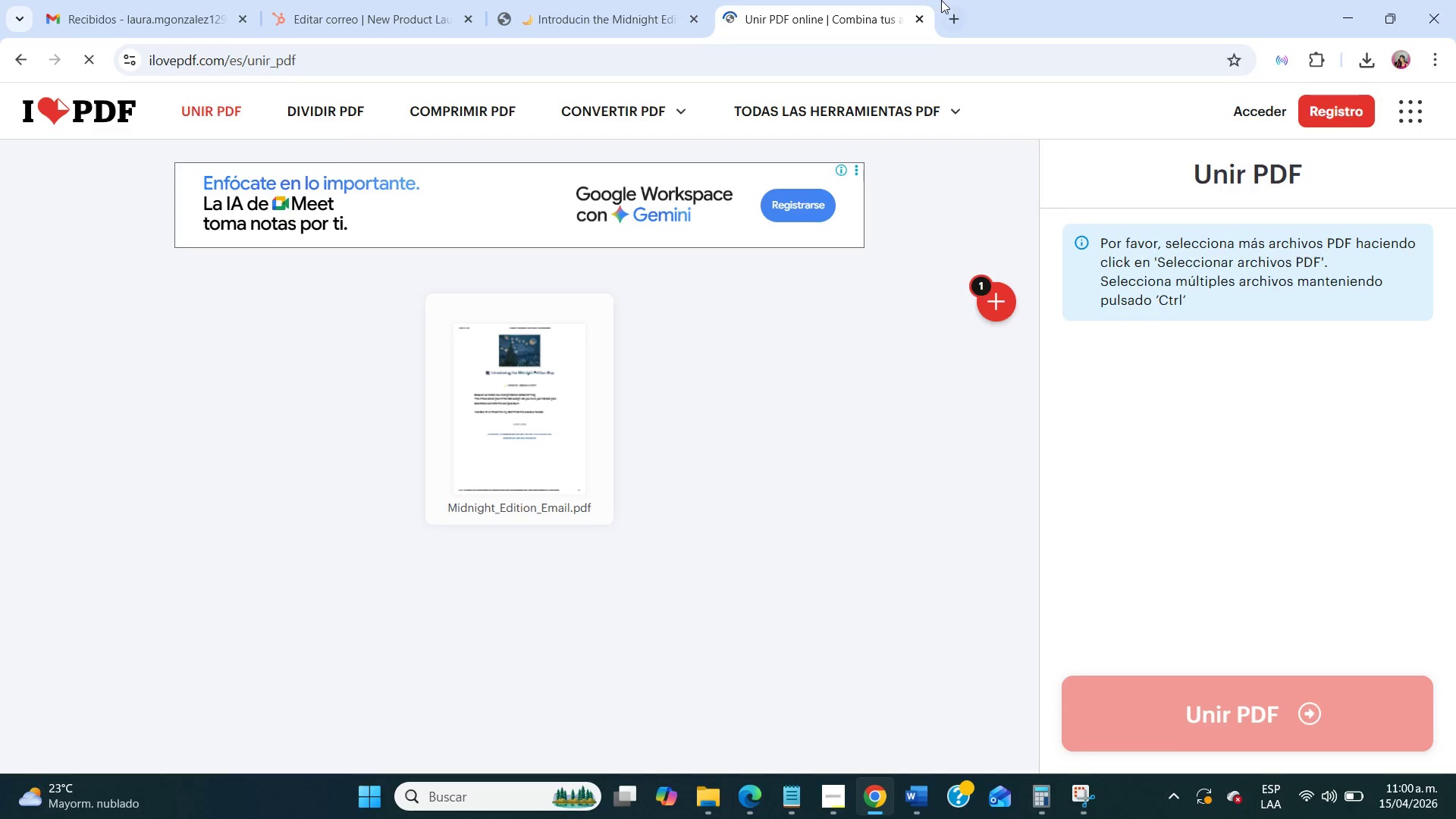 
left_click([956, 12])
 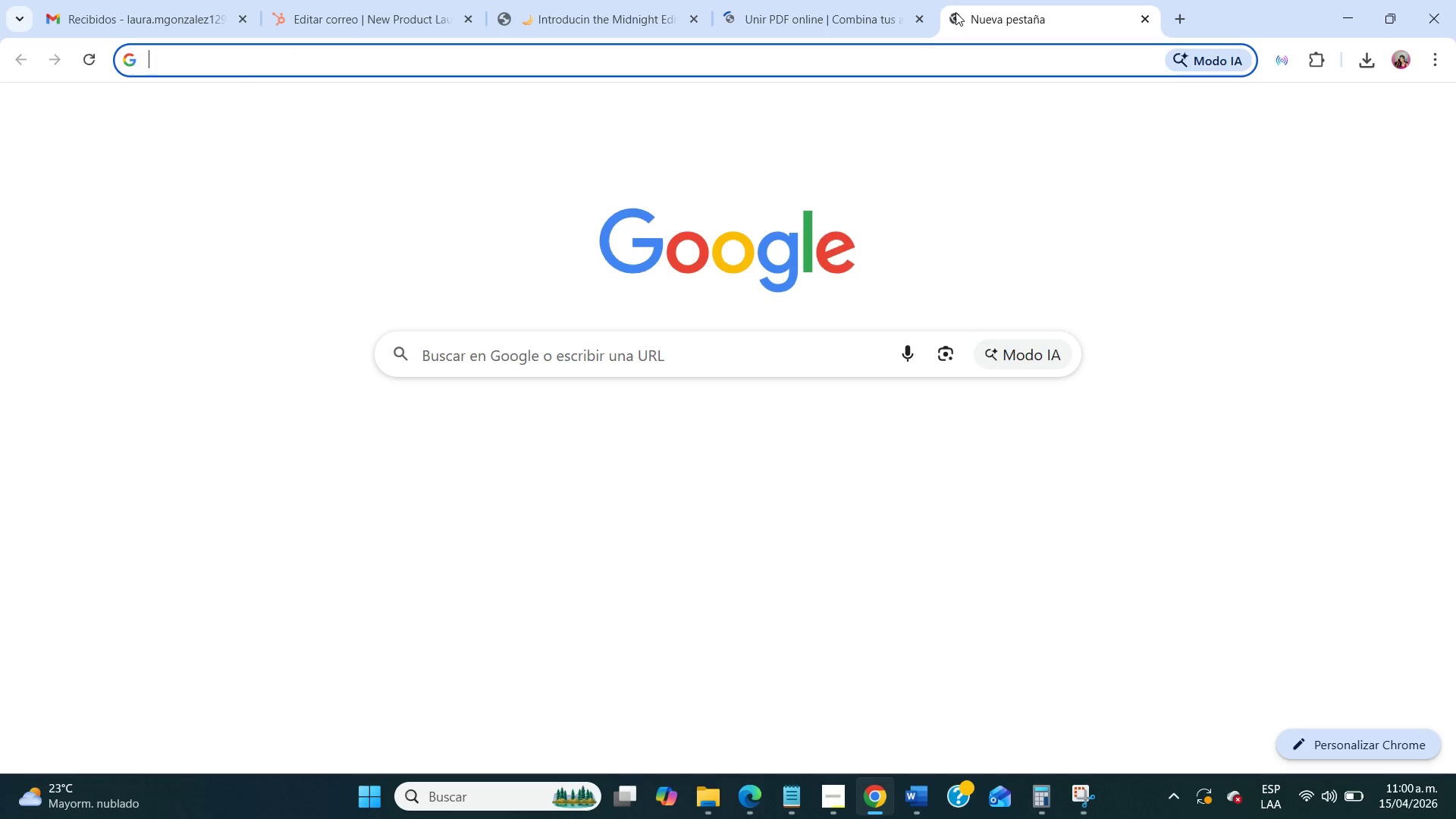 
type(convertir )
 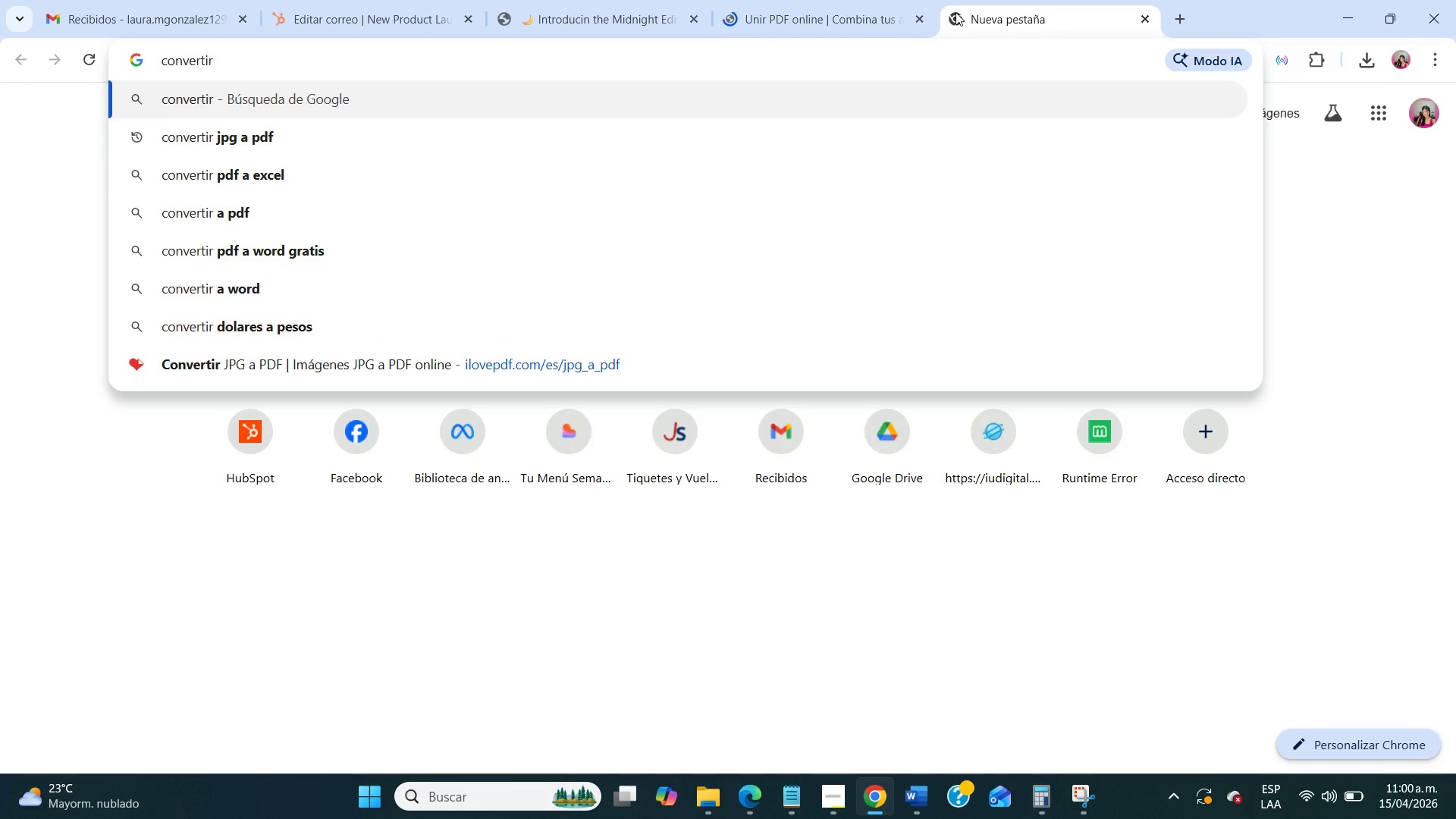 
key(ArrowDown)
 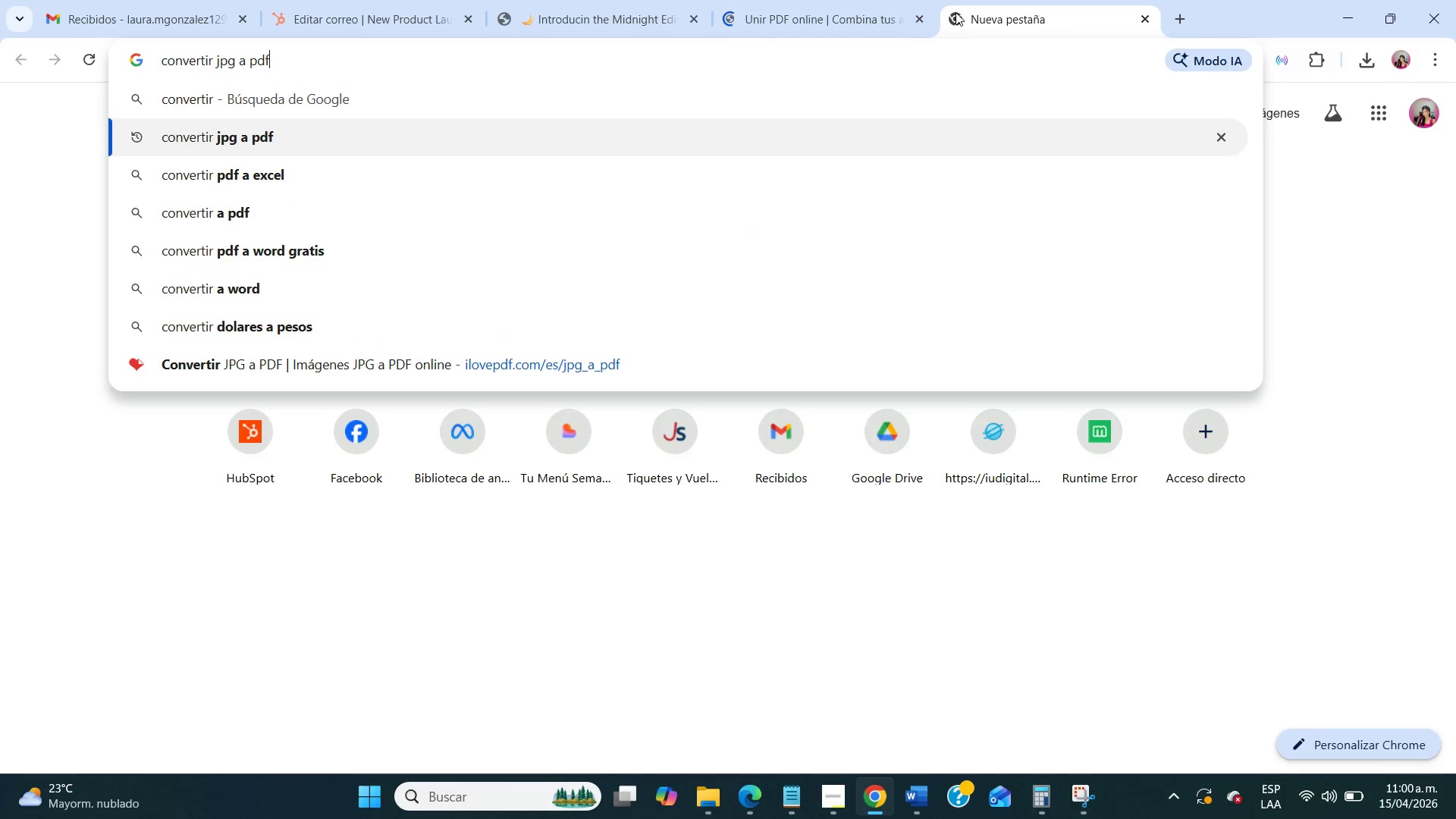 
key(Enter)
 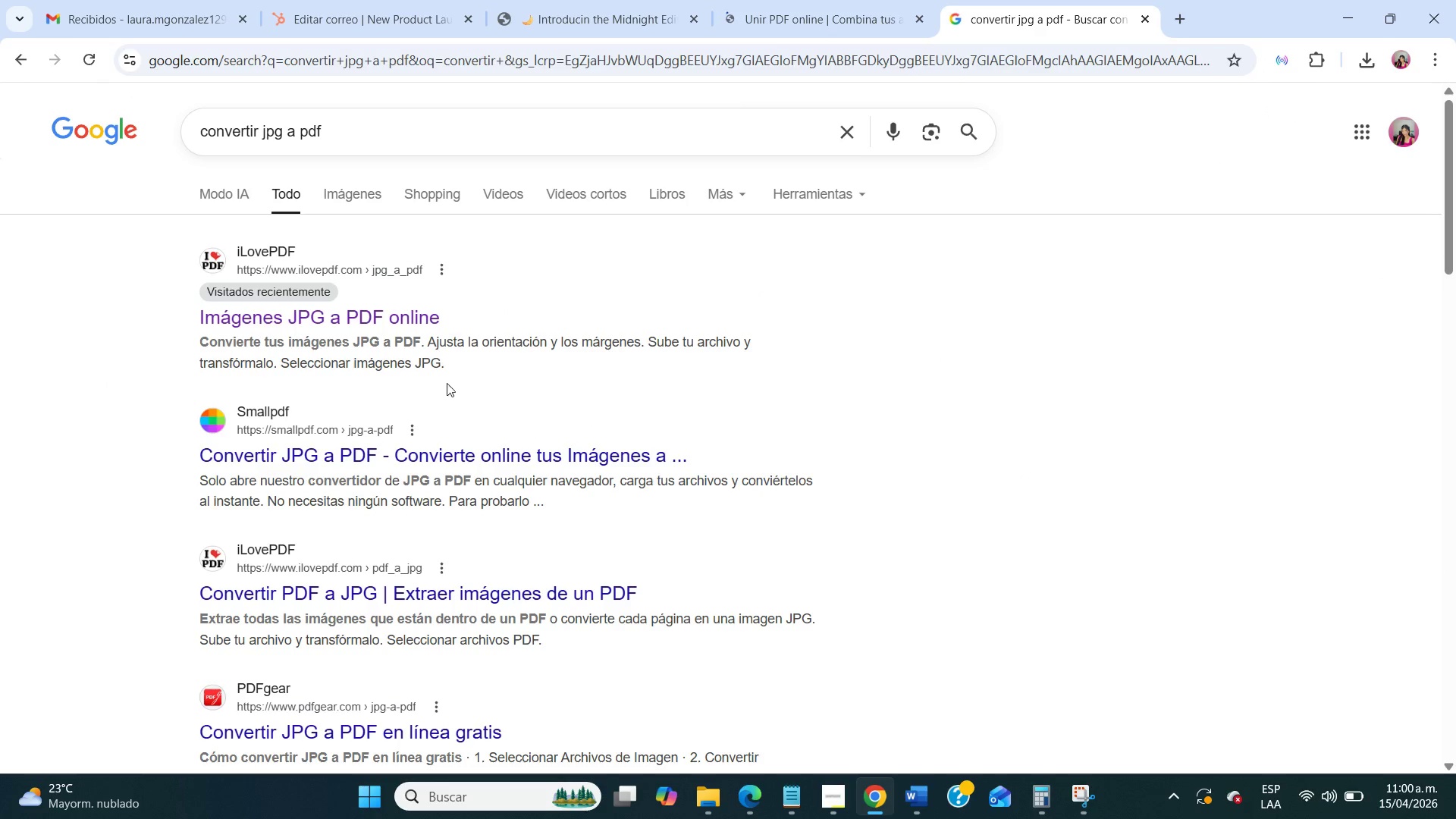 
left_click([415, 323])
 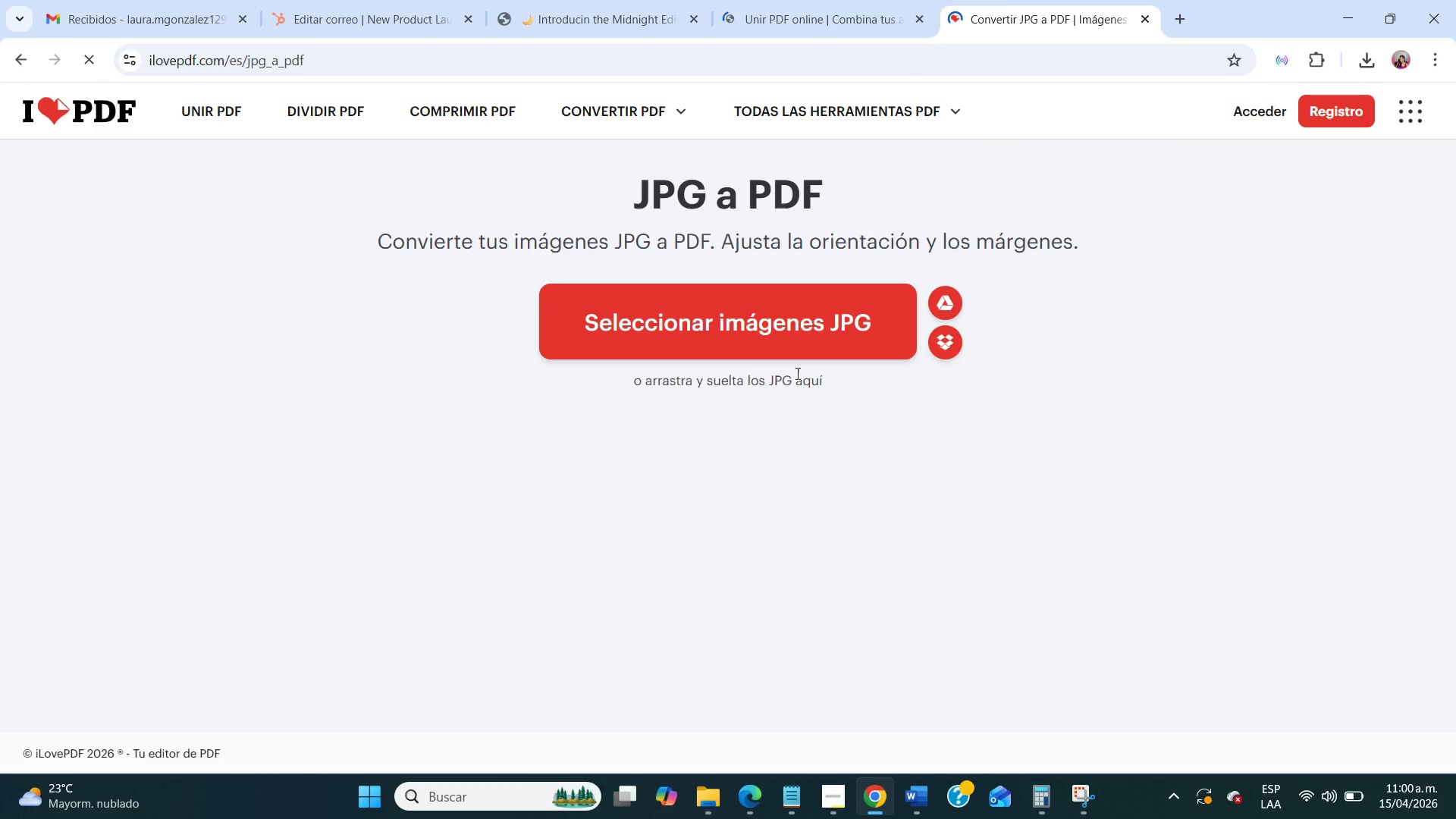 
left_click([795, 344])
 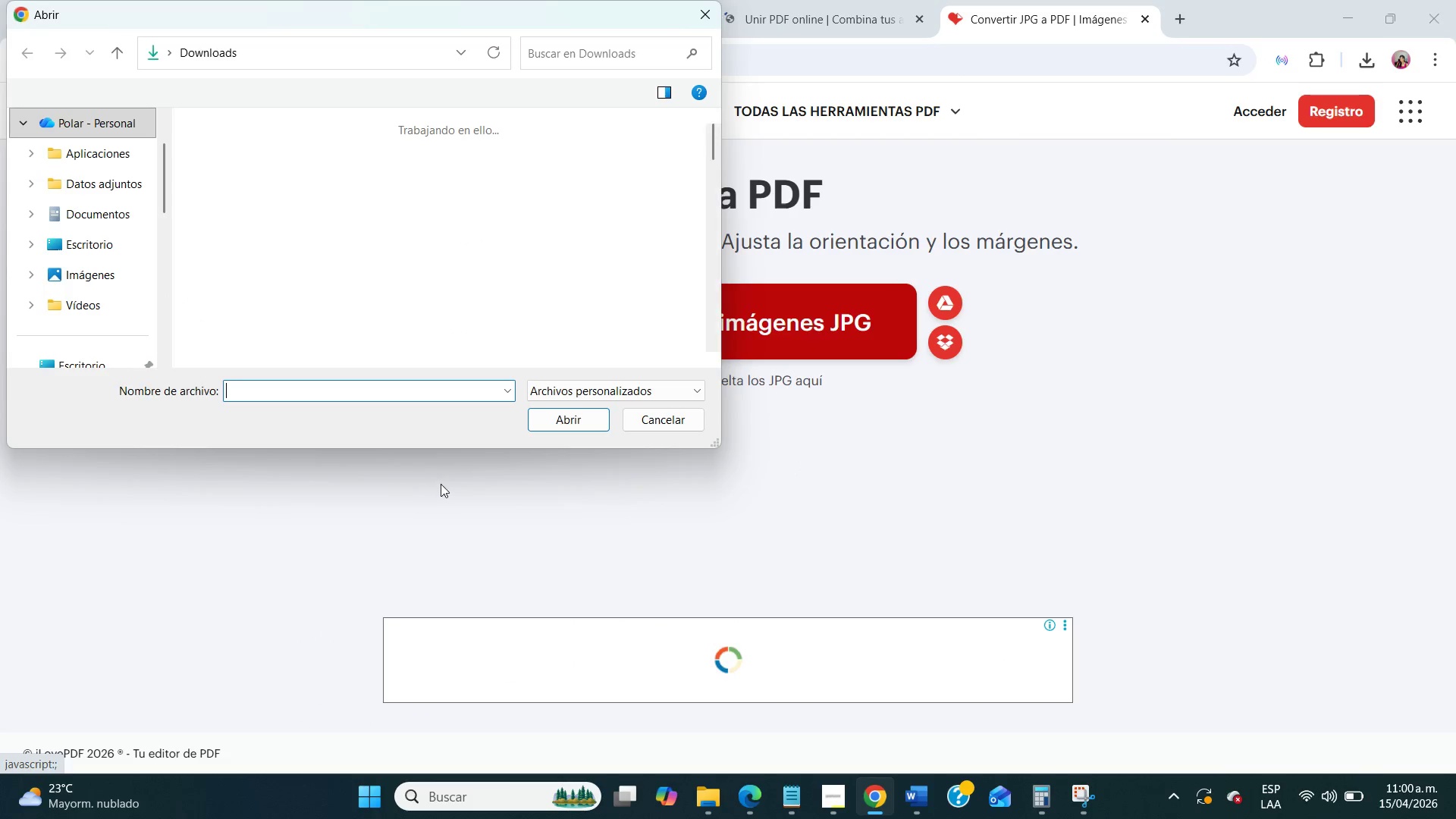 
scroll: coordinate [62, 297], scroll_direction: down, amount: 3.0
 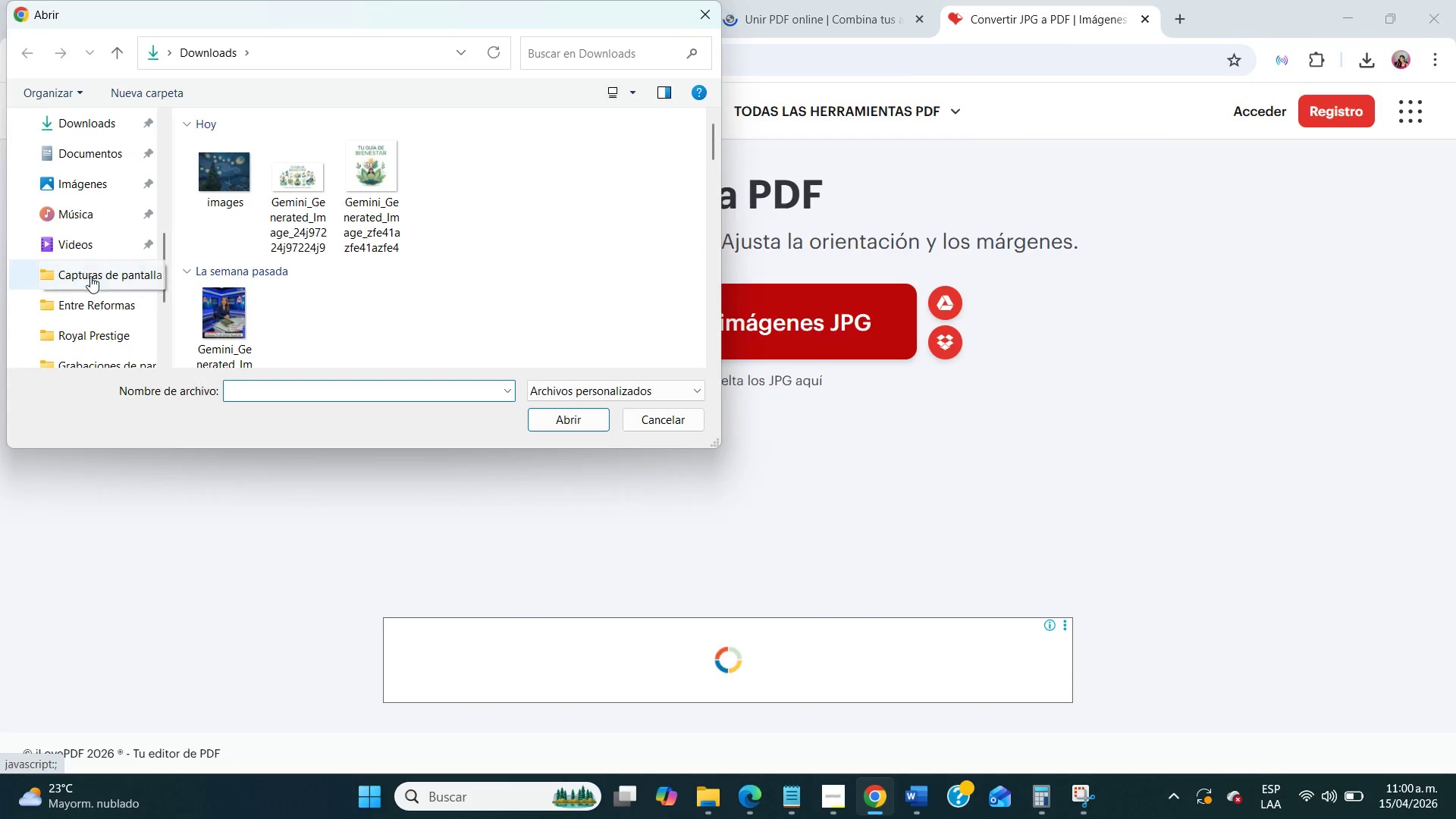 
left_click([92, 274])
 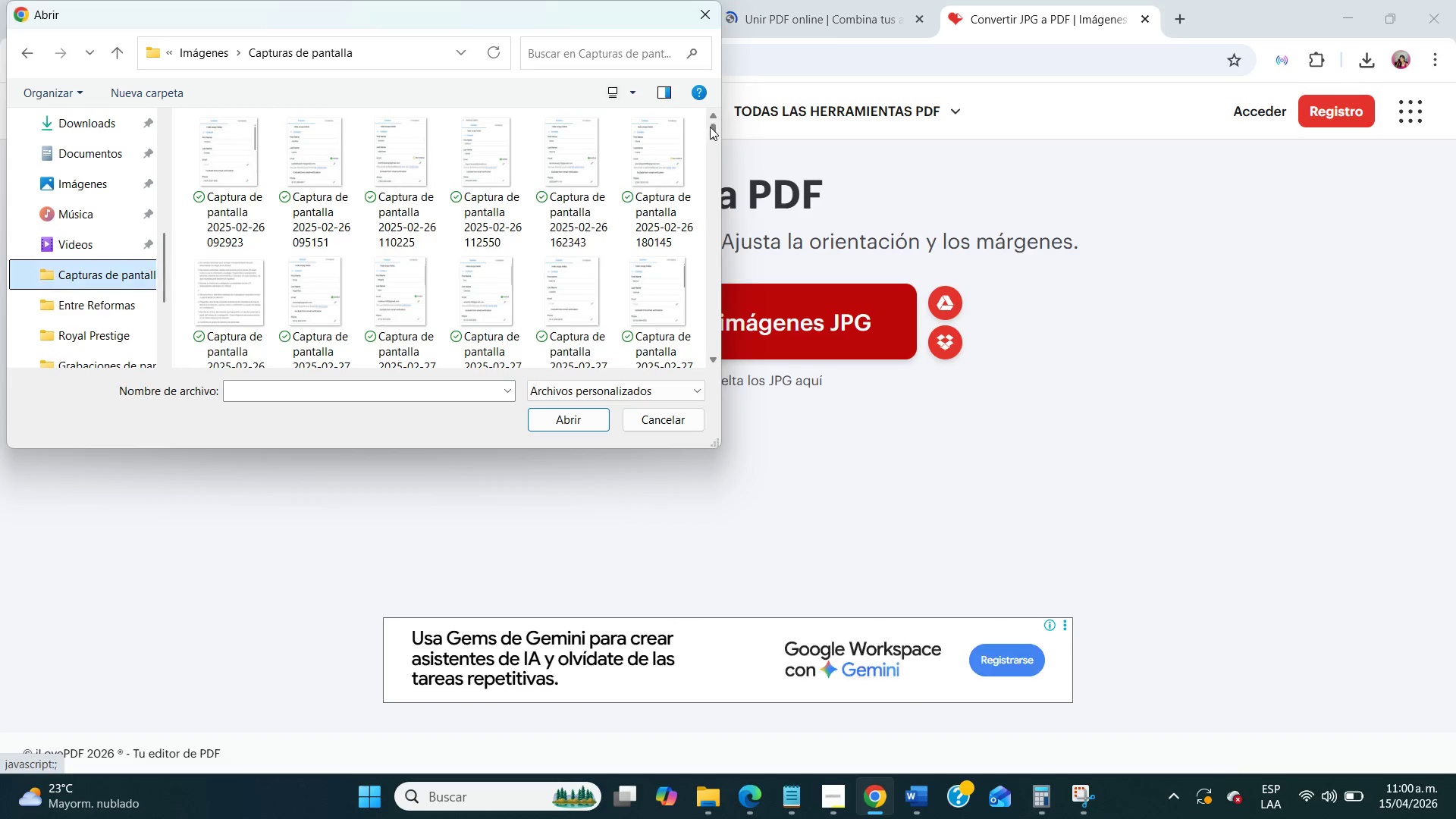 
left_click_drag(start_coordinate=[711, 127], to_coordinate=[703, 367])
 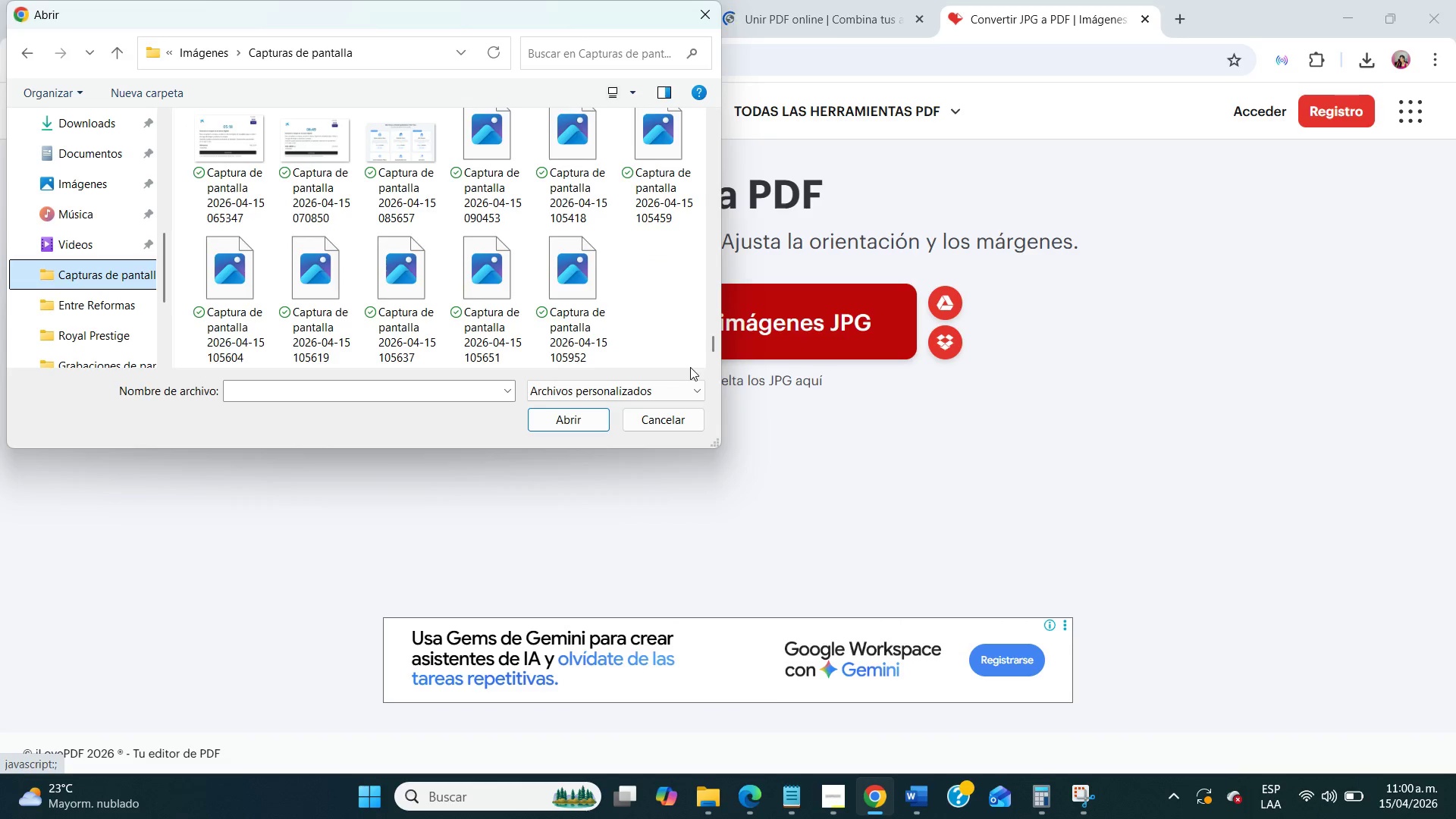 
left_click([568, 318])
 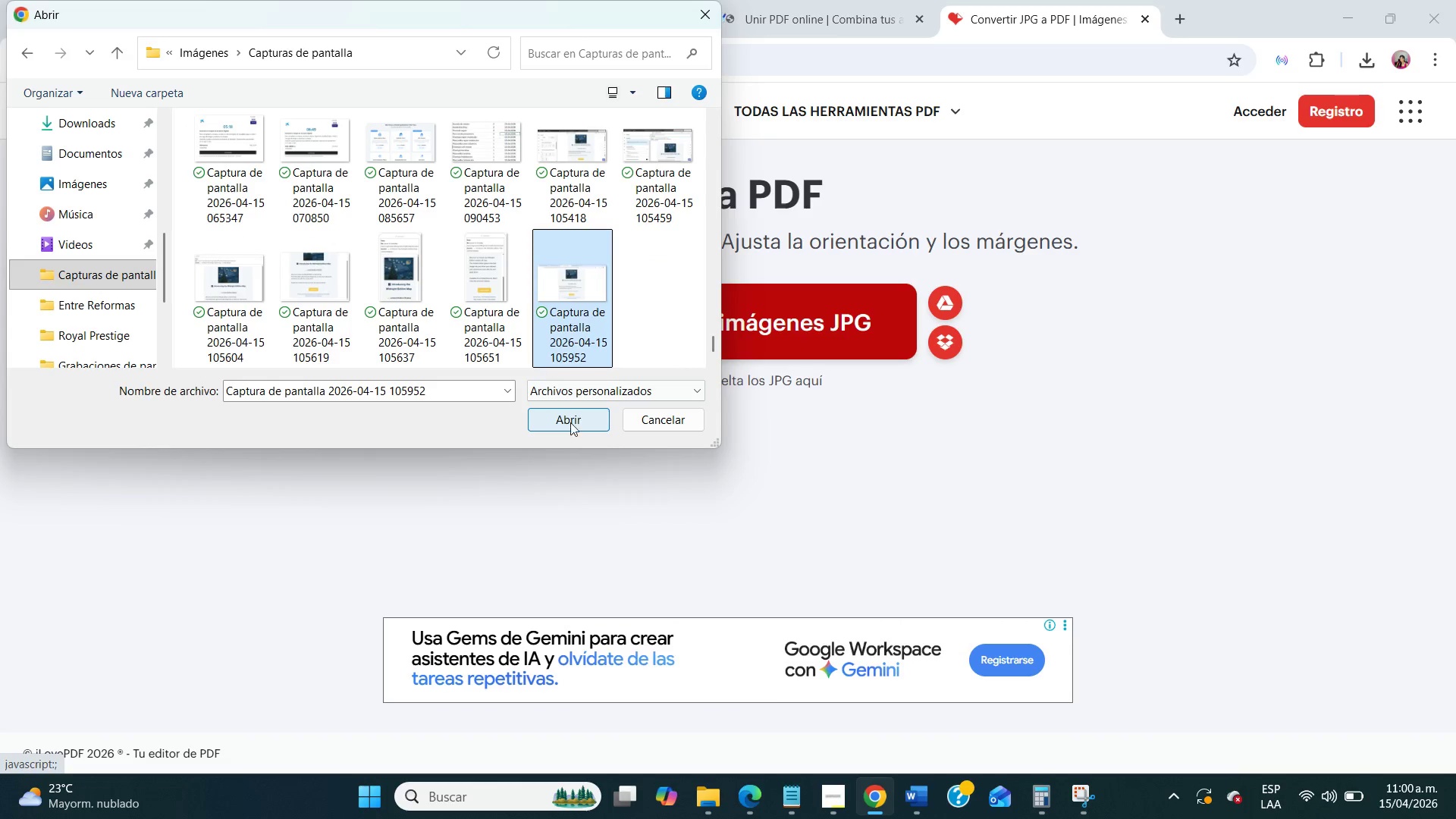 
left_click([569, 417])
 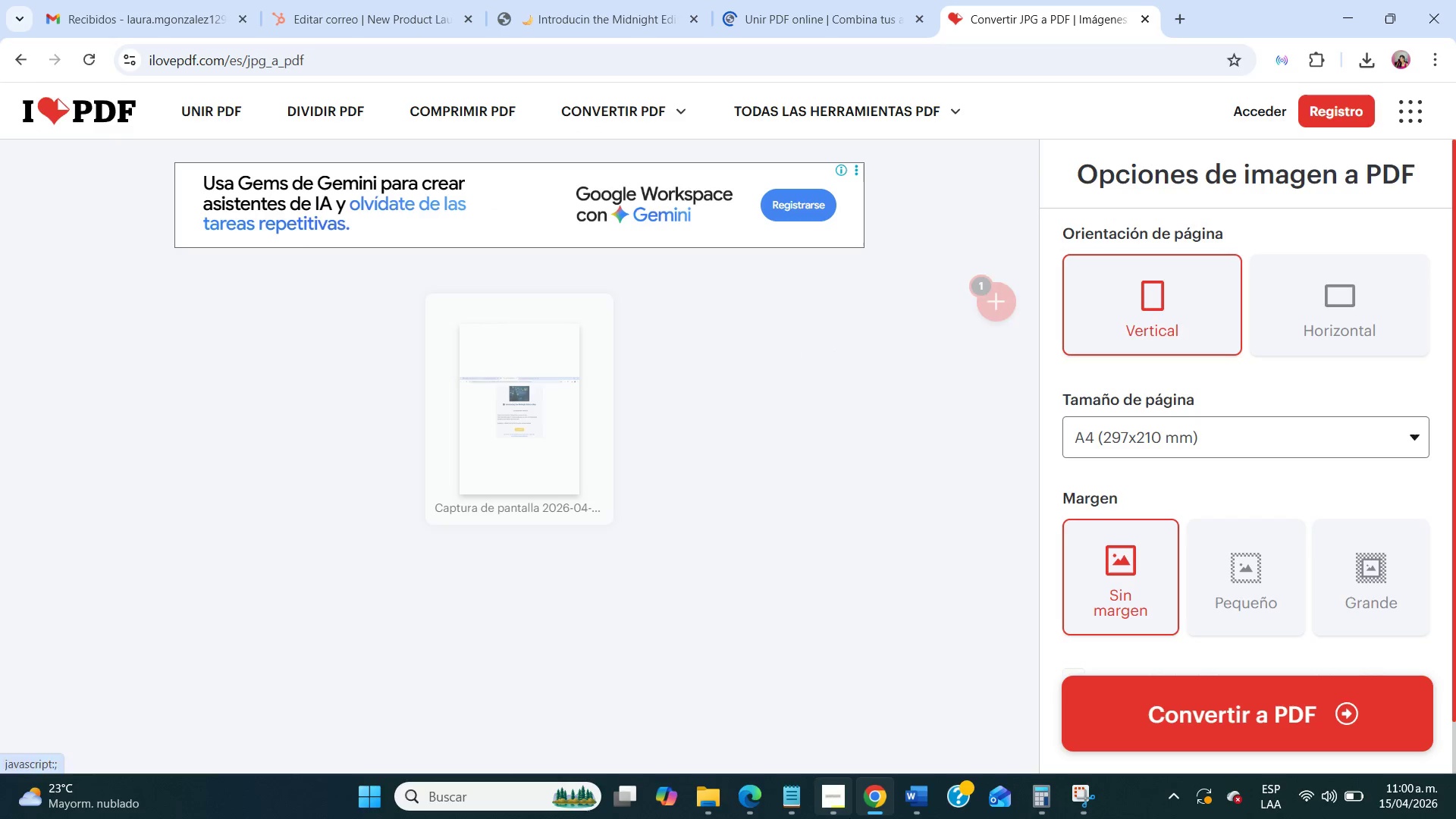 
left_click([852, 818])